 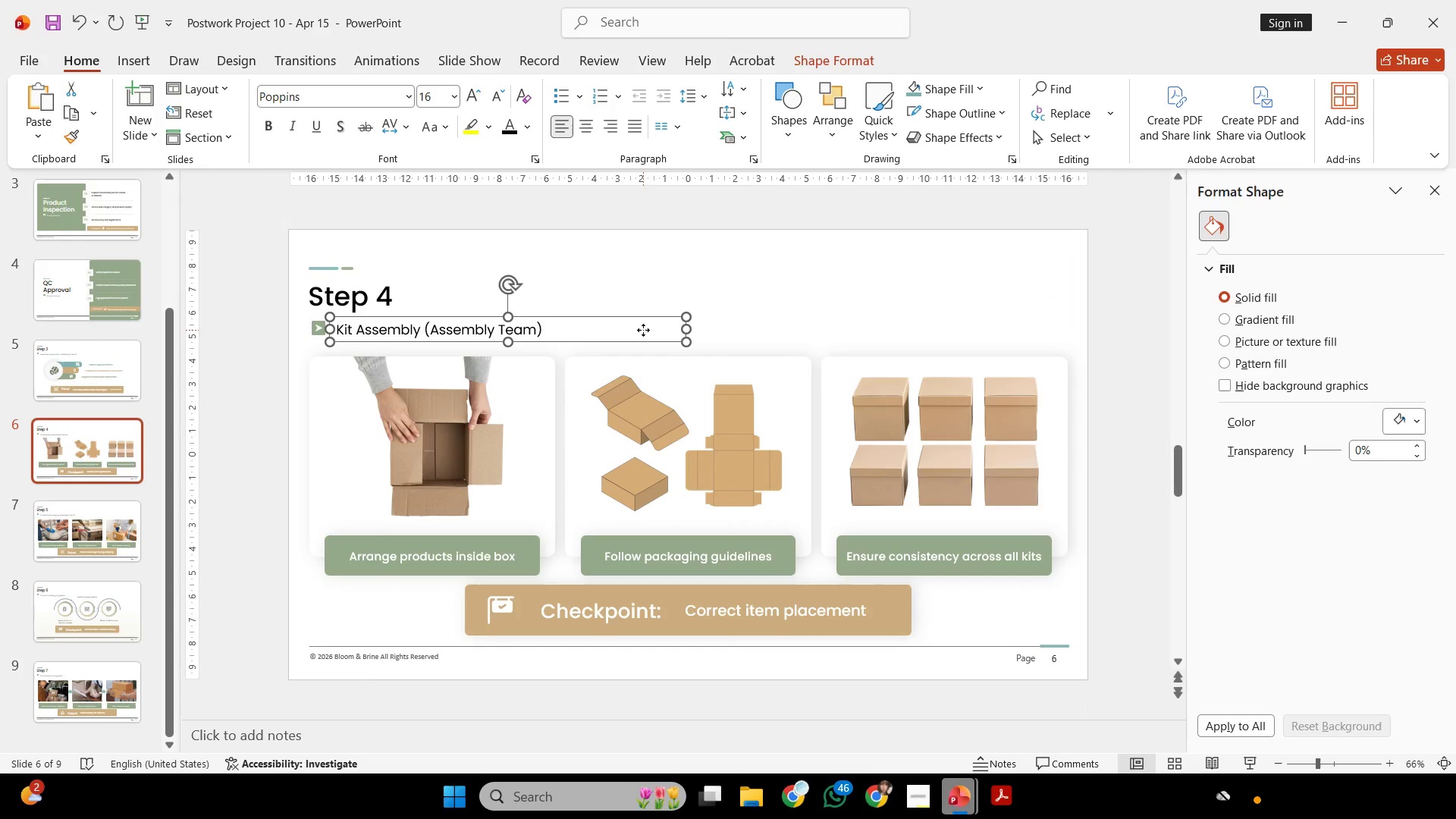 
left_click([652, 269])
 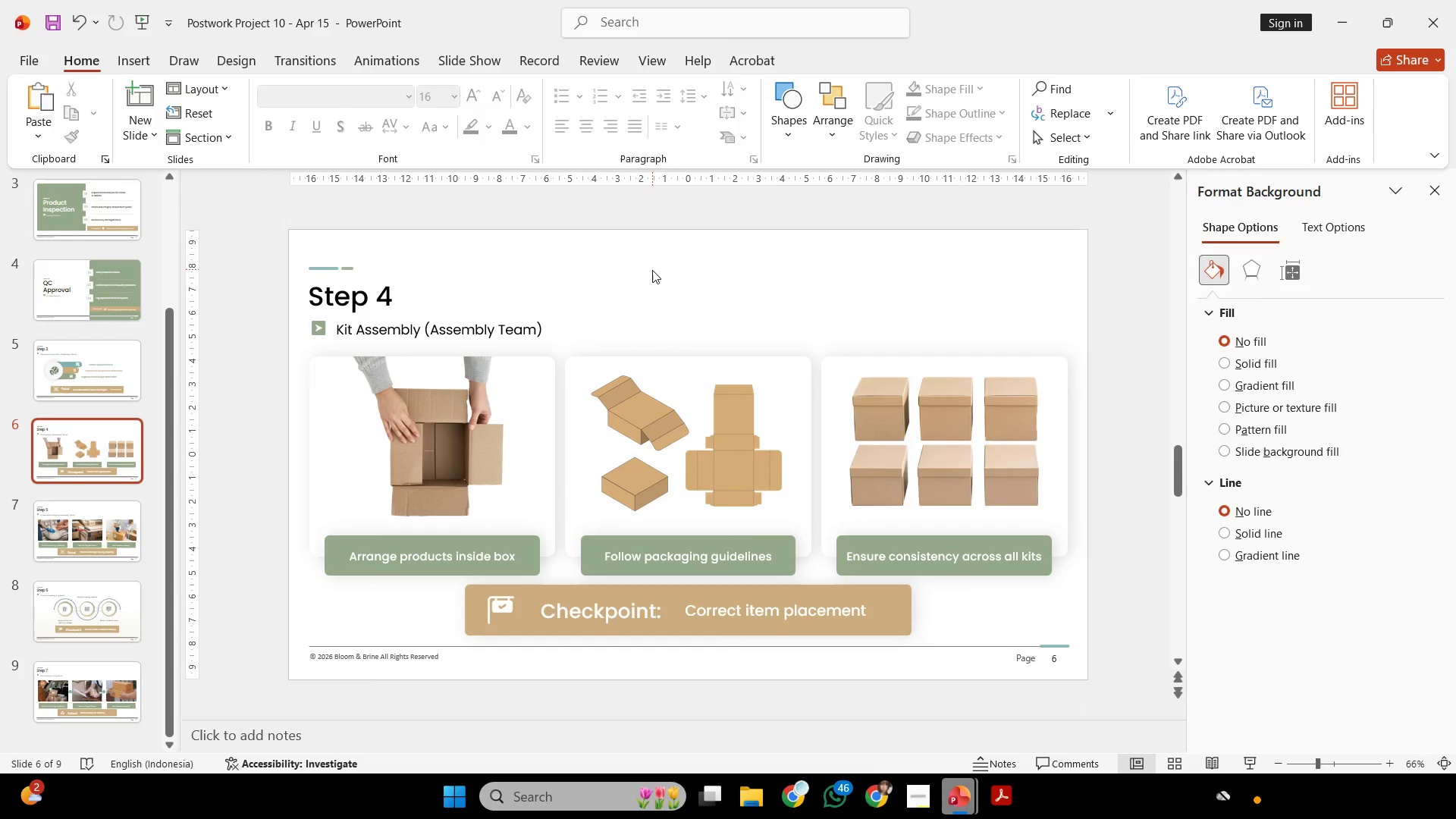 
scroll: coordinate [652, 272], scroll_direction: down, amount: 2.0
 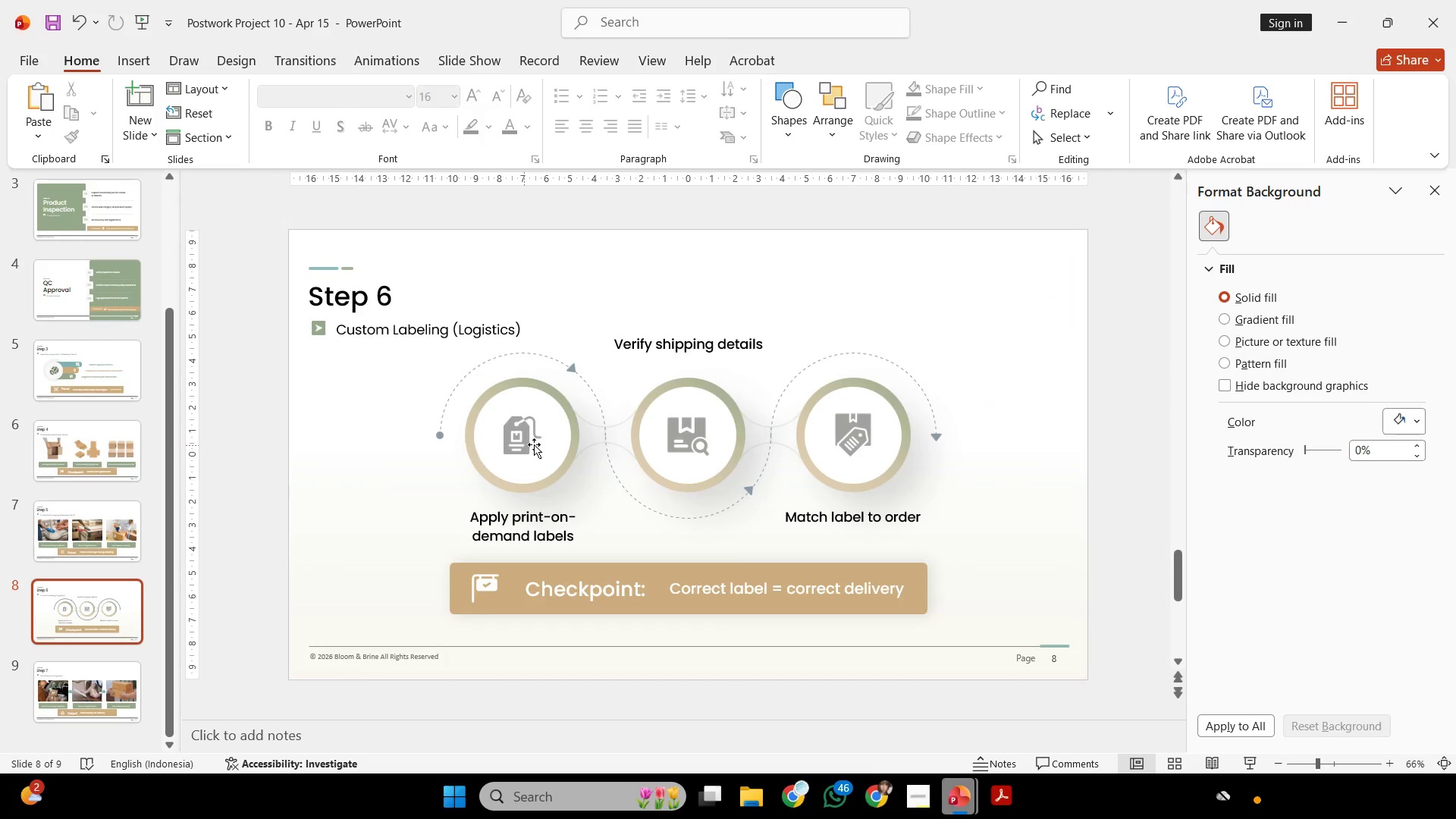 
scroll: coordinate [522, 450], scroll_direction: none, amount: 0.0
 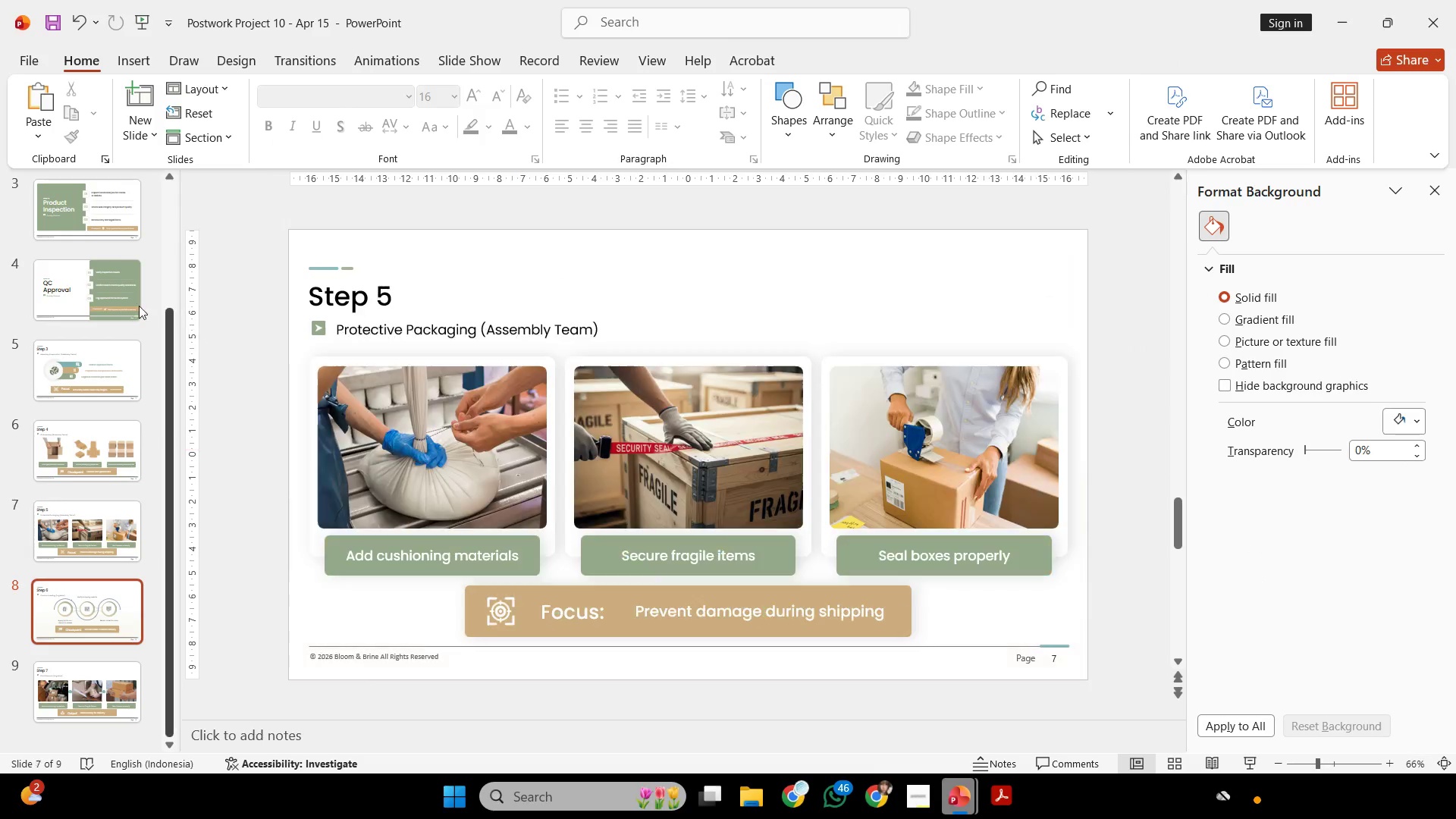 
left_click([90, 306])
 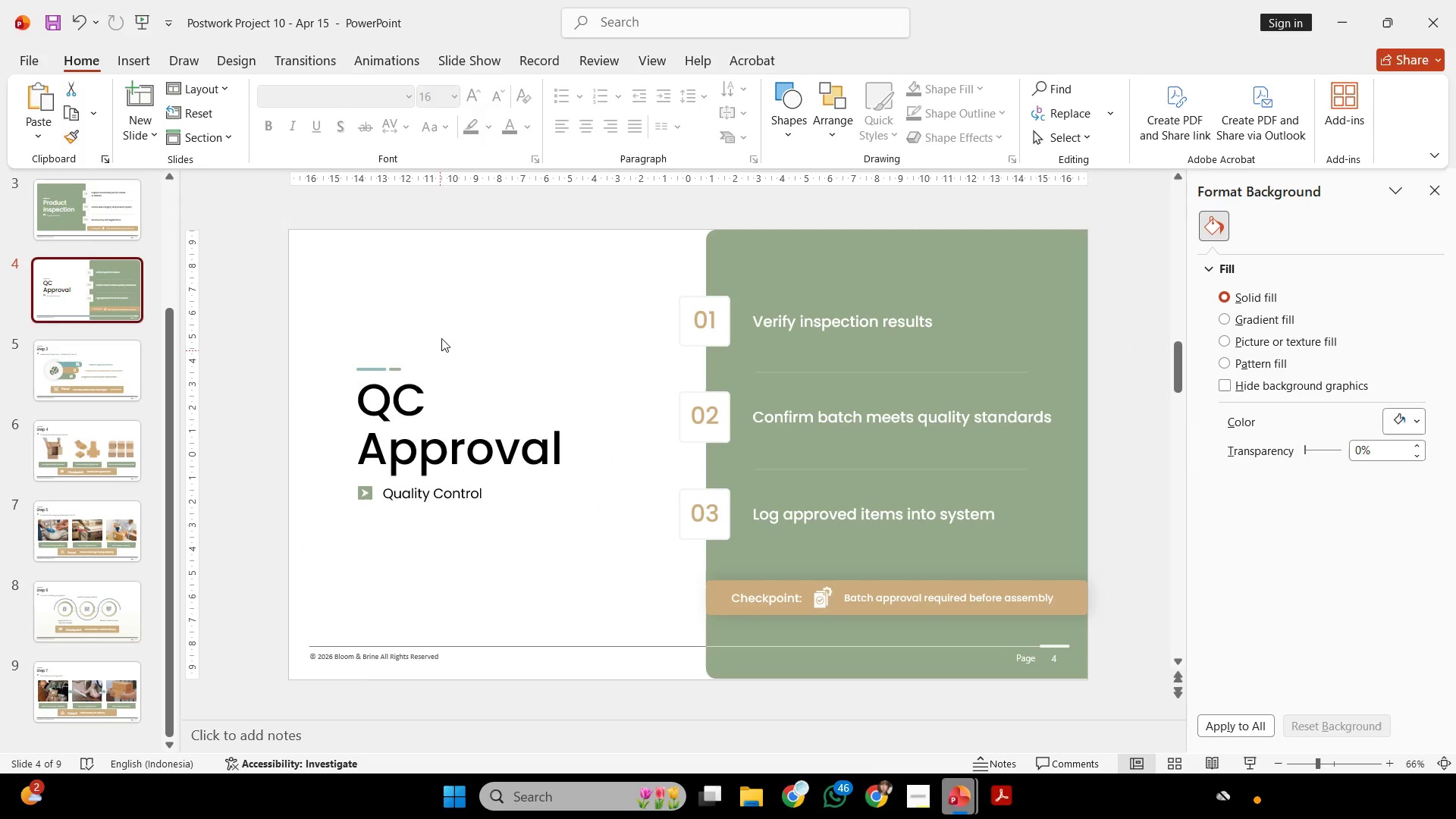 
left_click_drag(start_coordinate=[565, 283], to_coordinate=[1080, 354])
 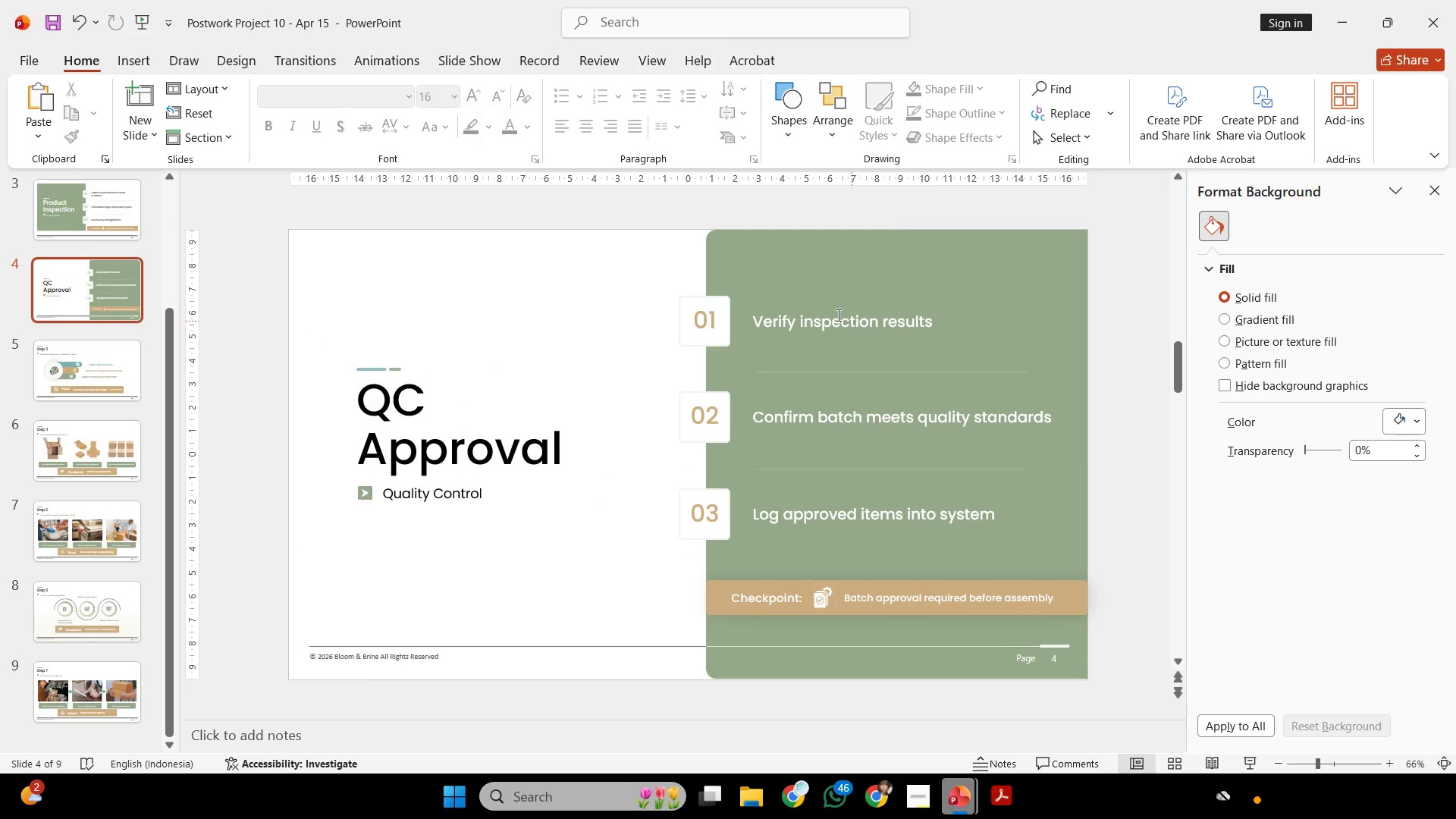 
left_click([836, 315])
 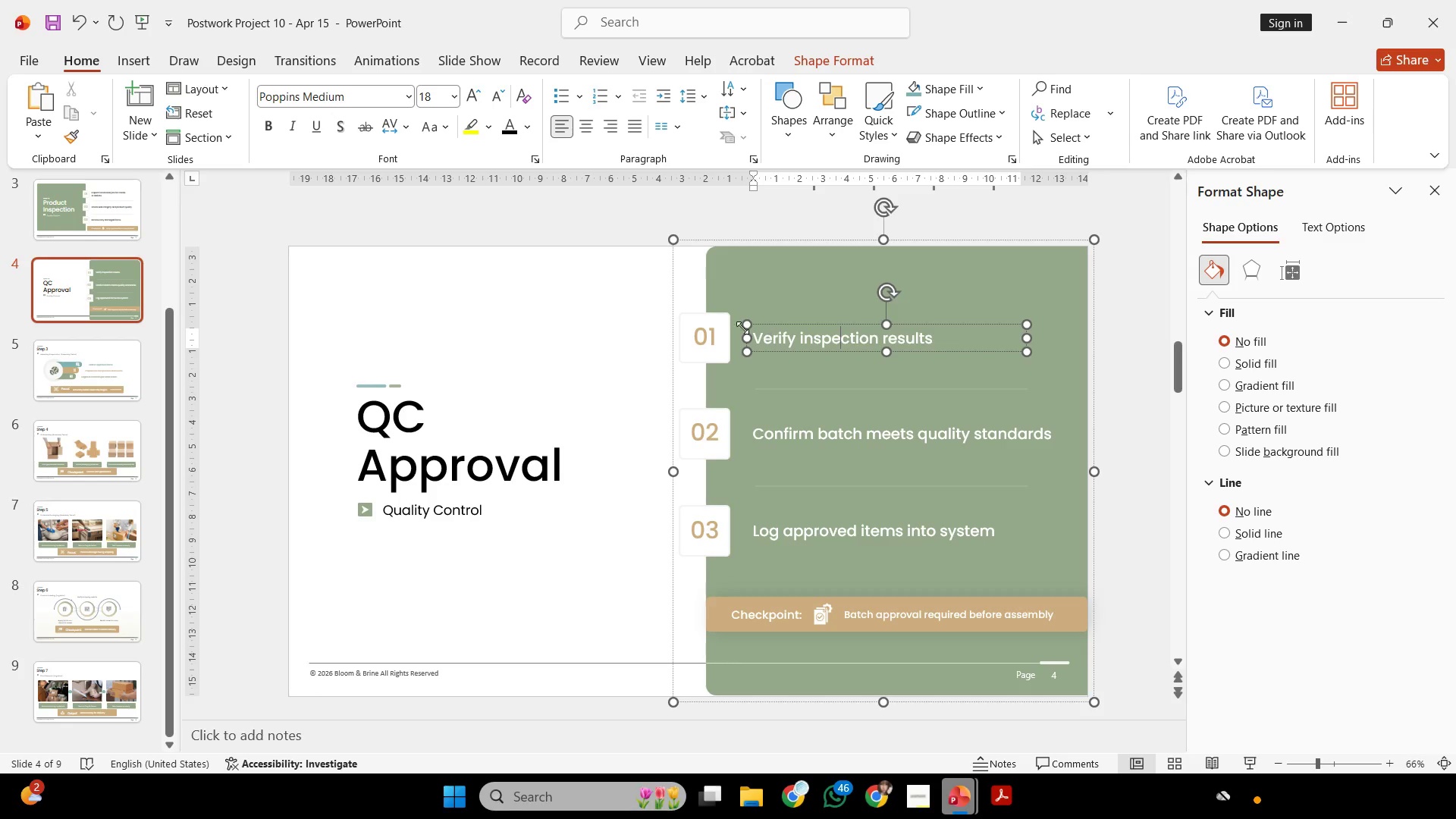 
left_click([720, 328])
 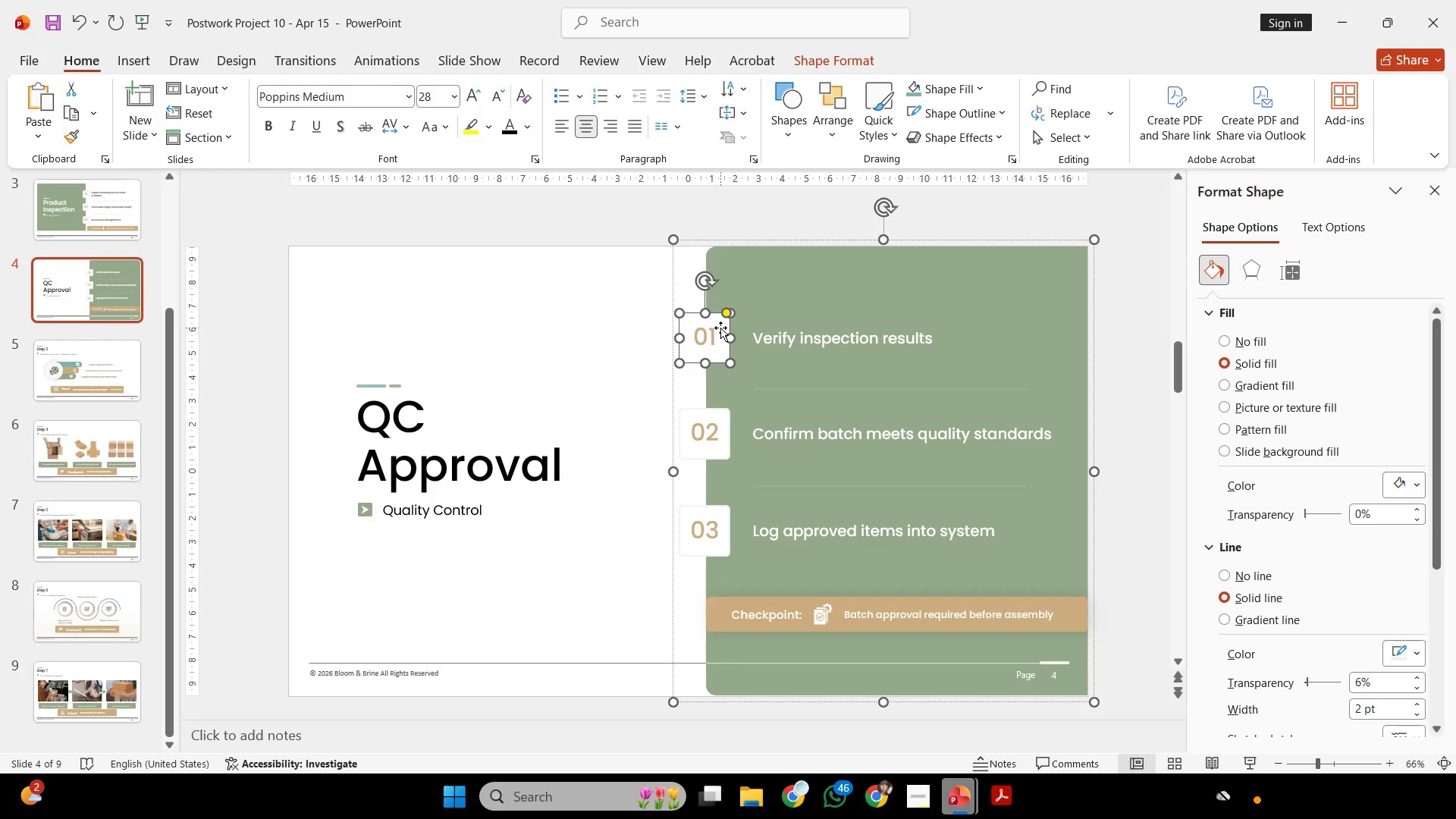 
key(Control+Shift+G)
 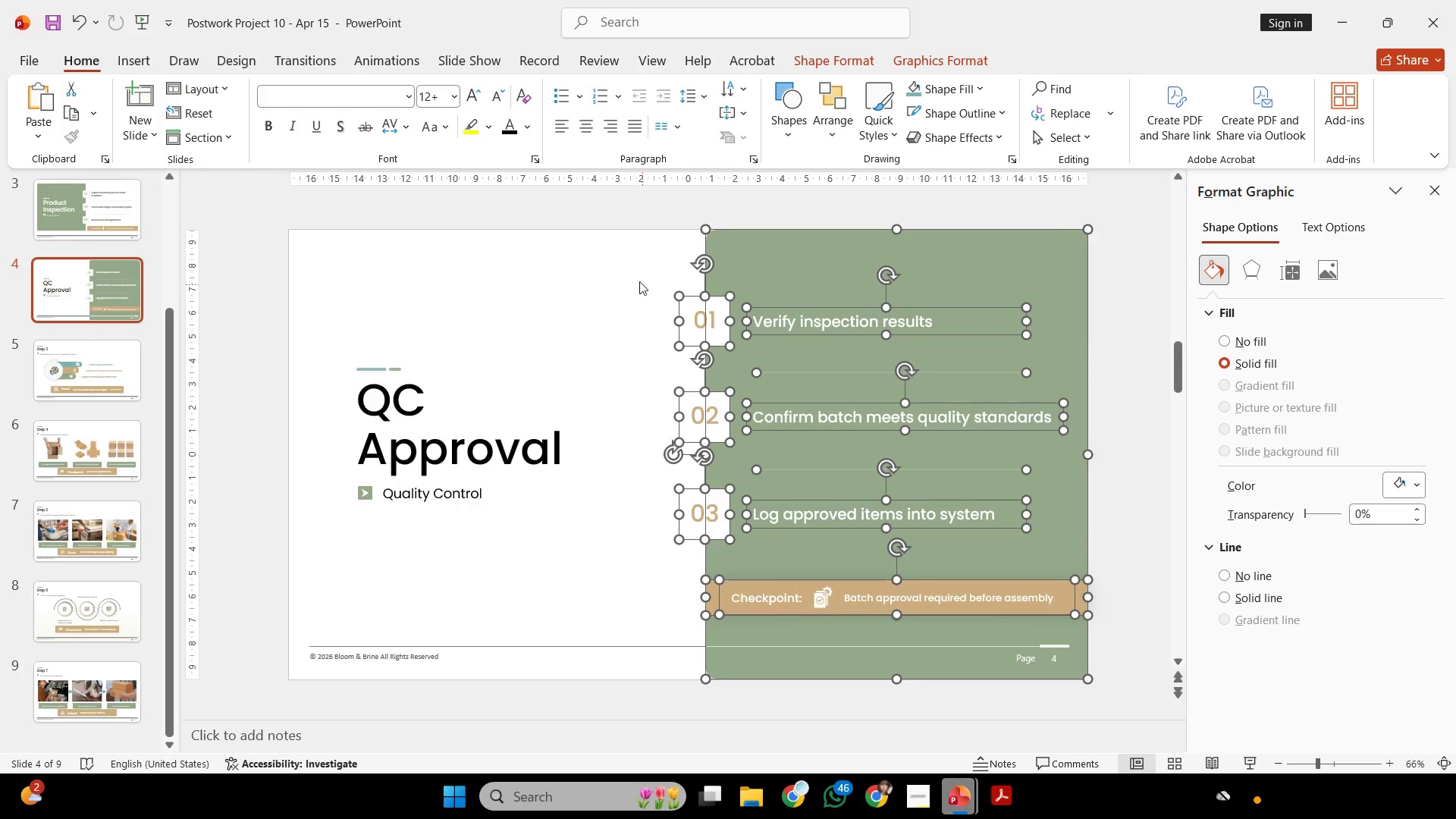 
left_click([613, 255])
 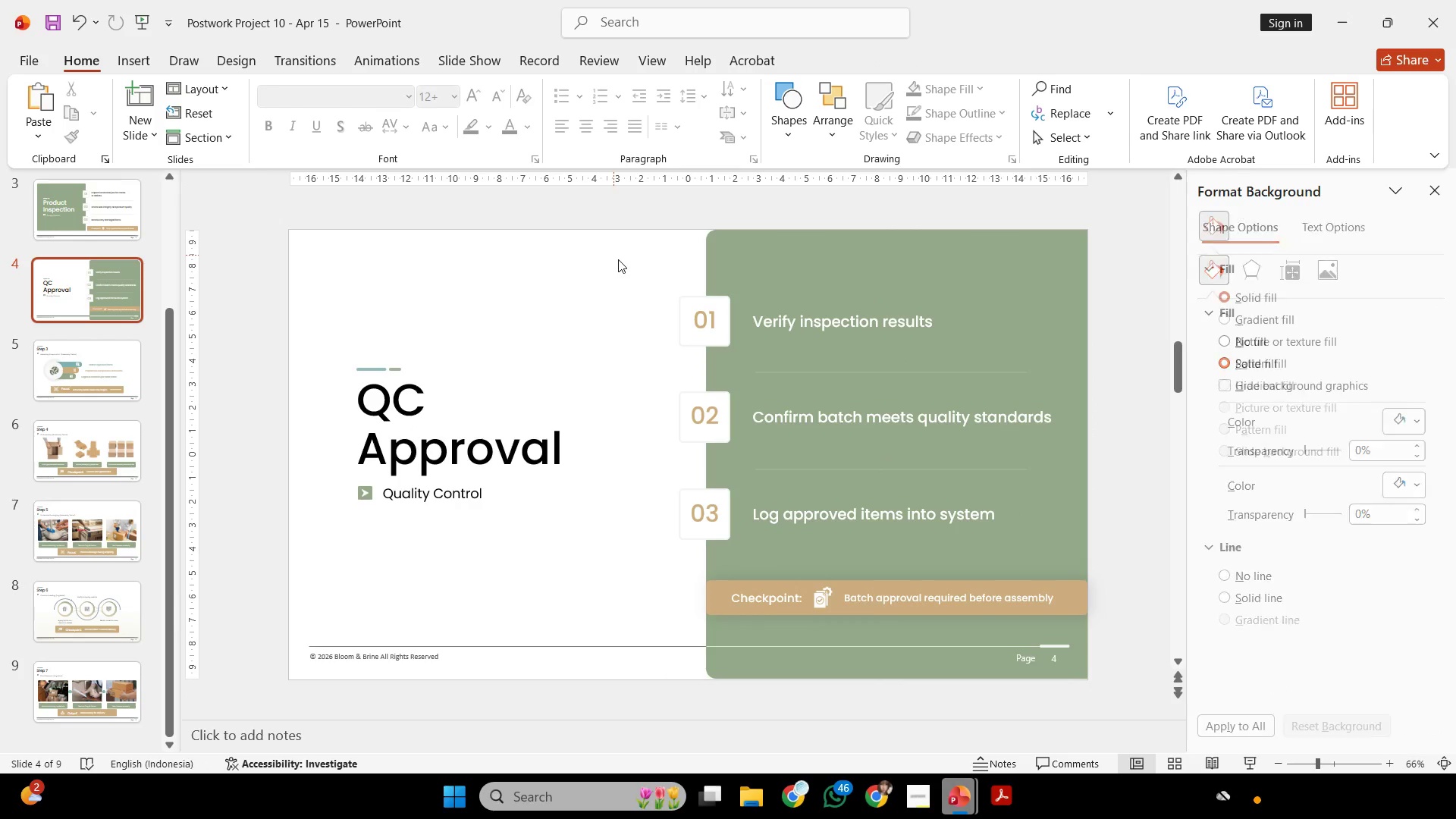 
left_click_drag(start_coordinate=[615, 256], to_coordinate=[1059, 358])
 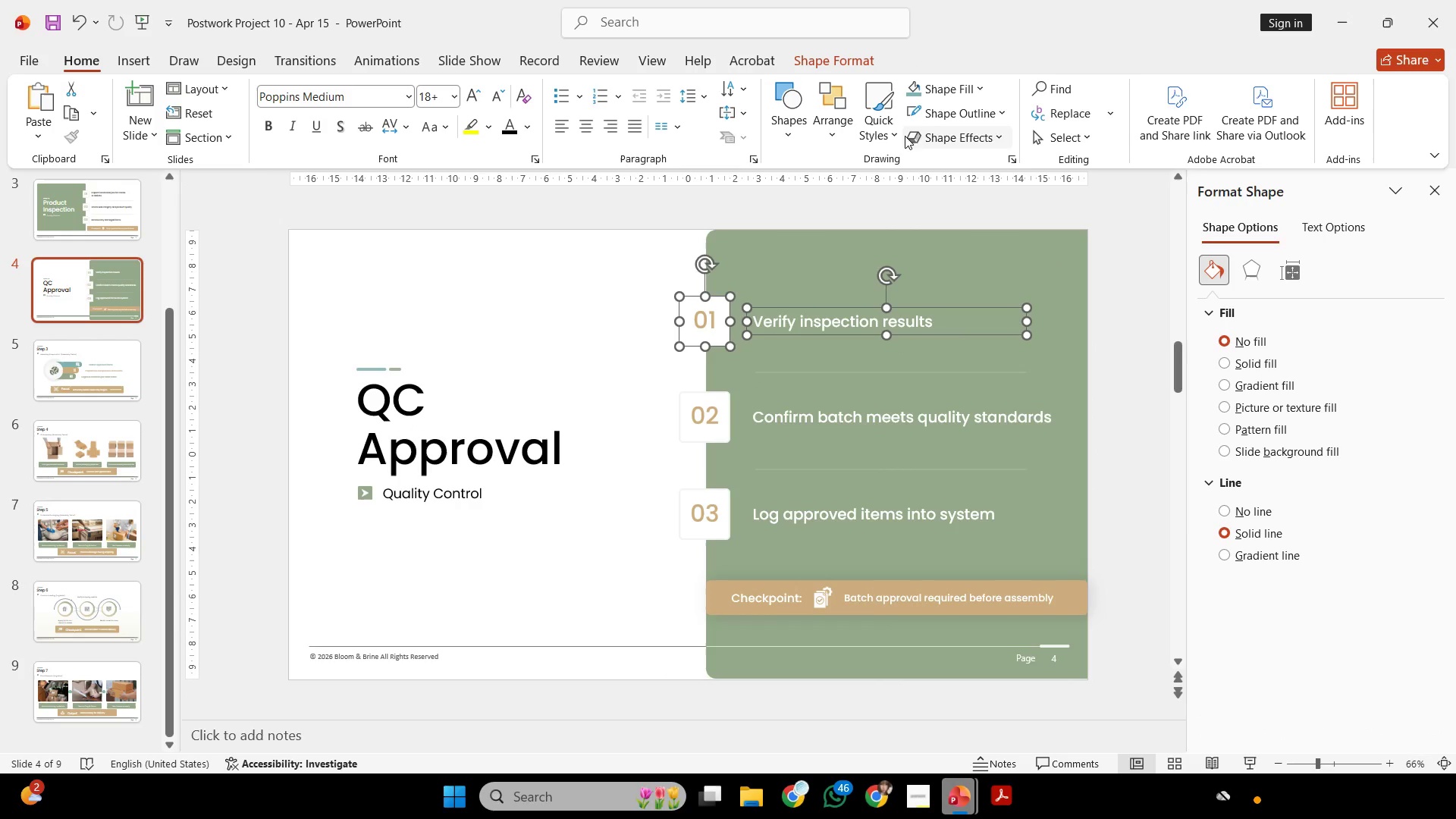 
left_click([820, 137])
 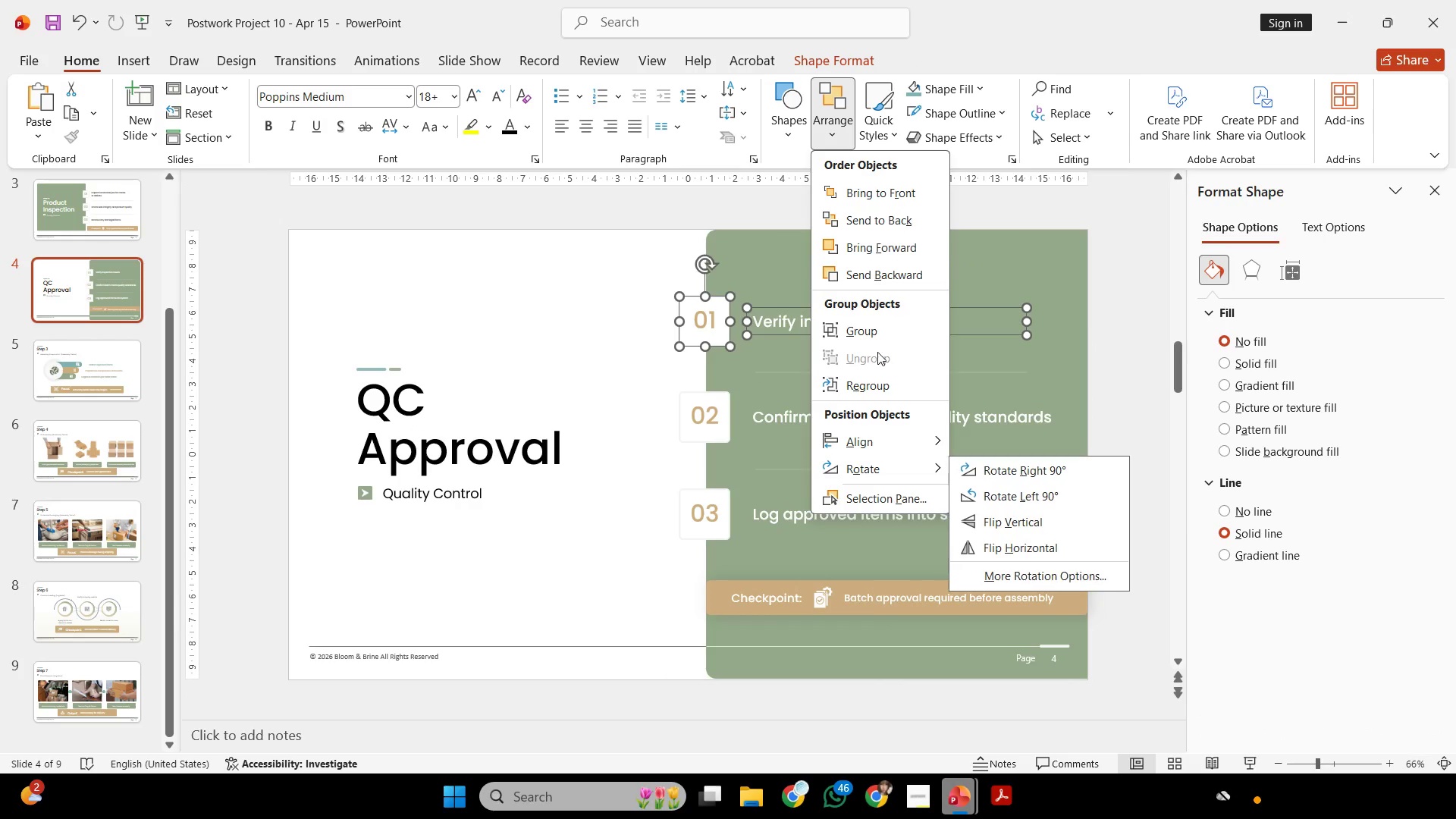 
left_click([883, 336])
 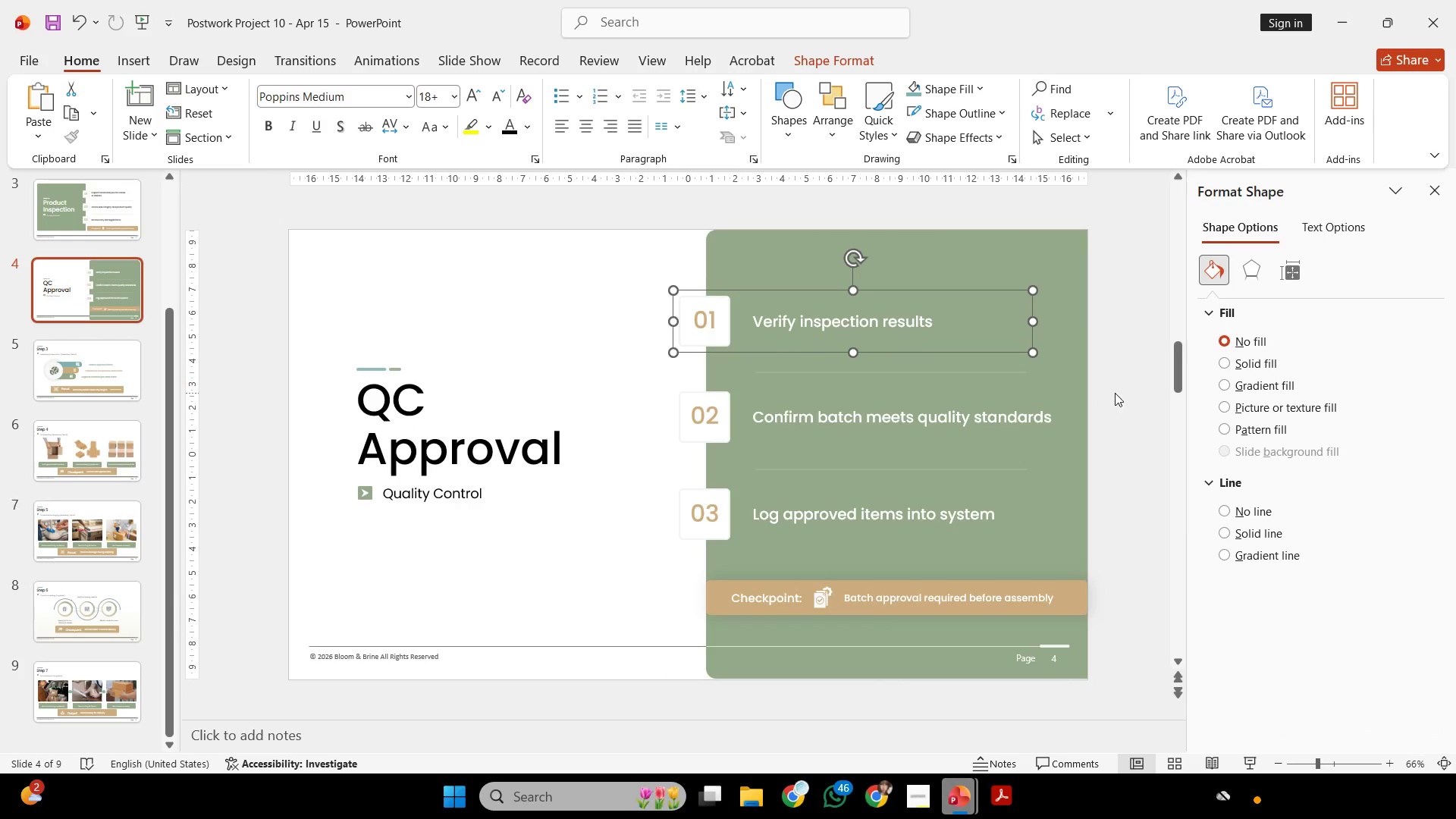 
left_click([1115, 393])
 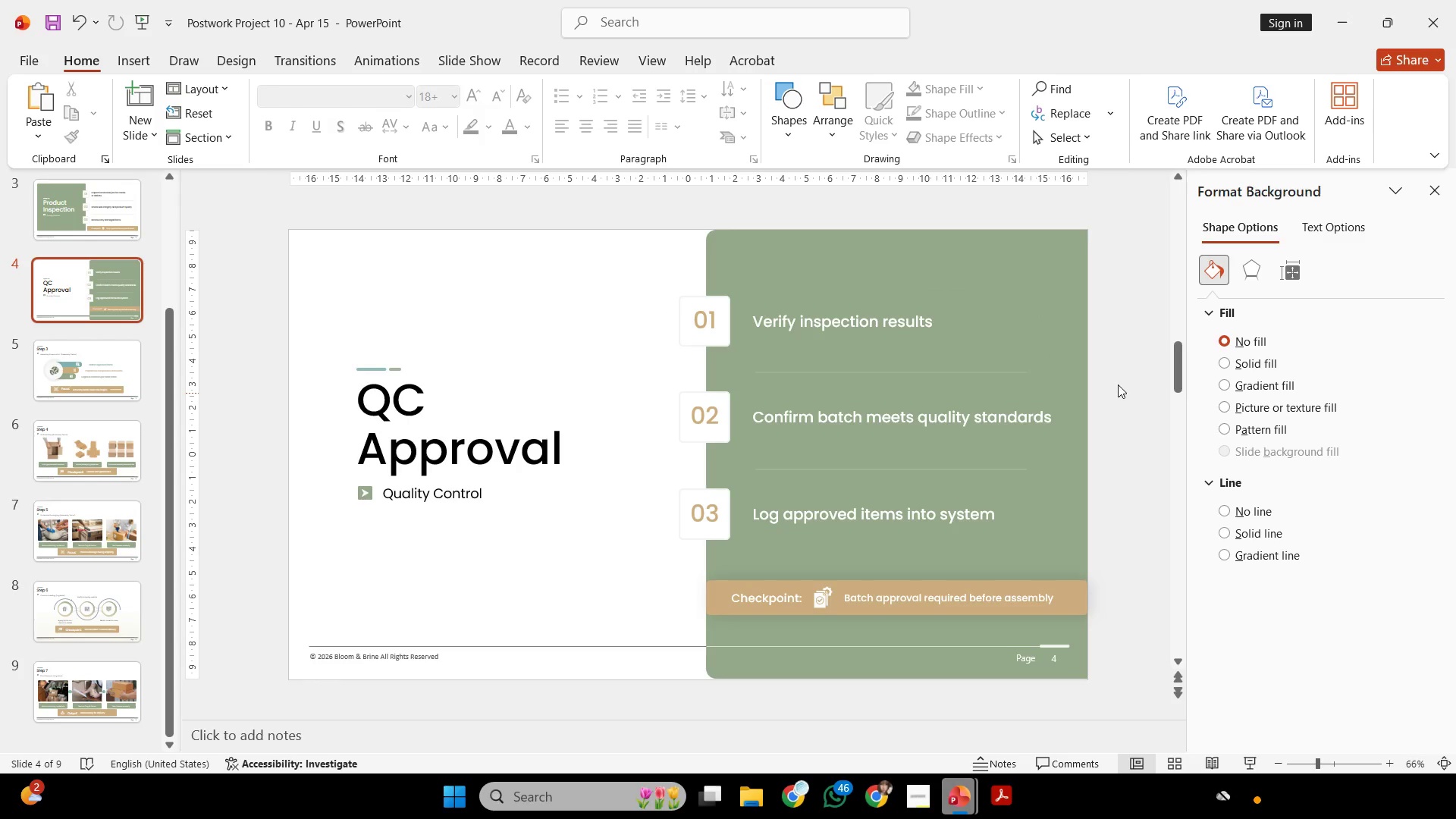 
left_click_drag(start_coordinate=[1118, 384], to_coordinate=[613, 460])
 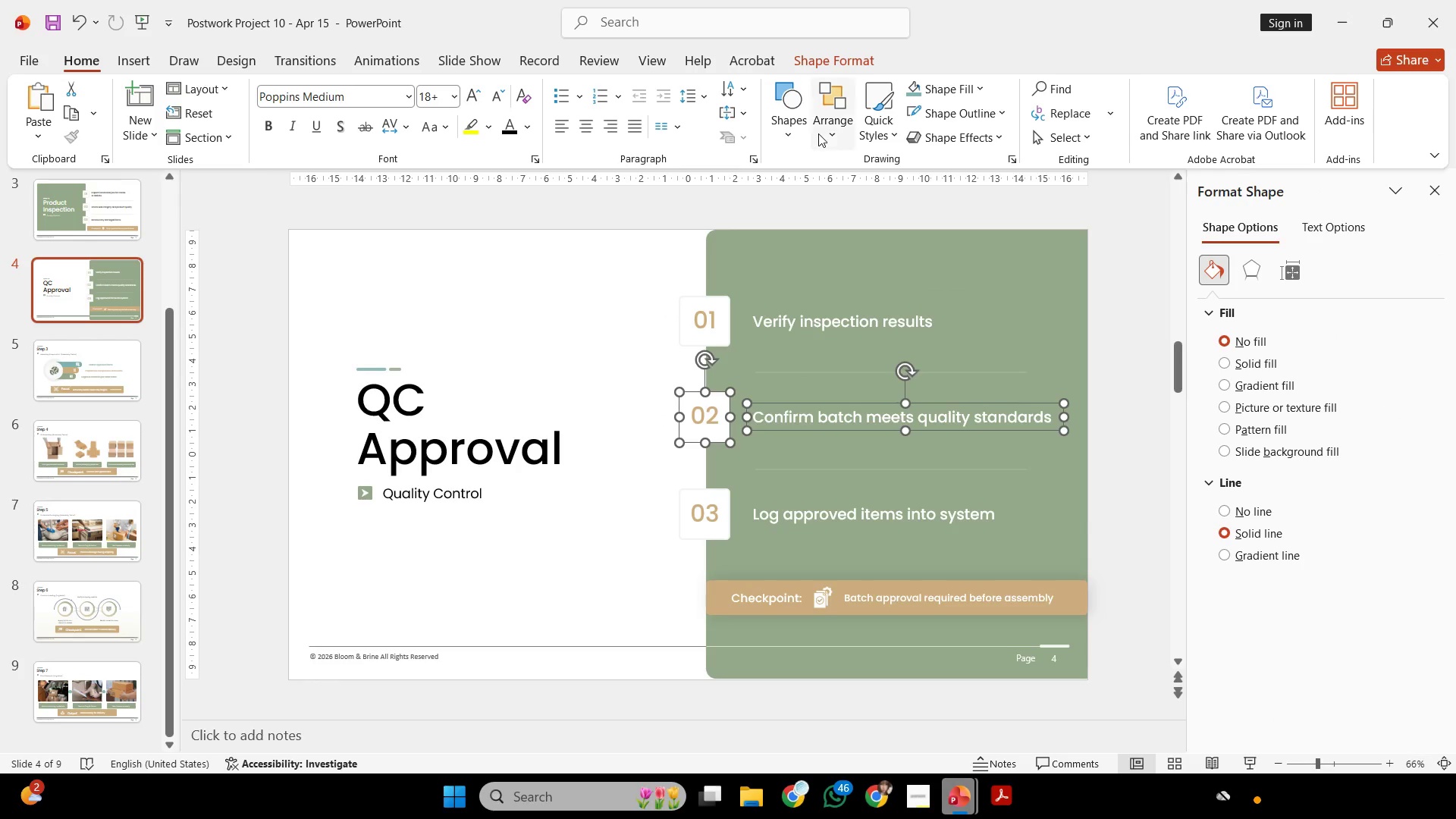 
left_click([824, 134])
 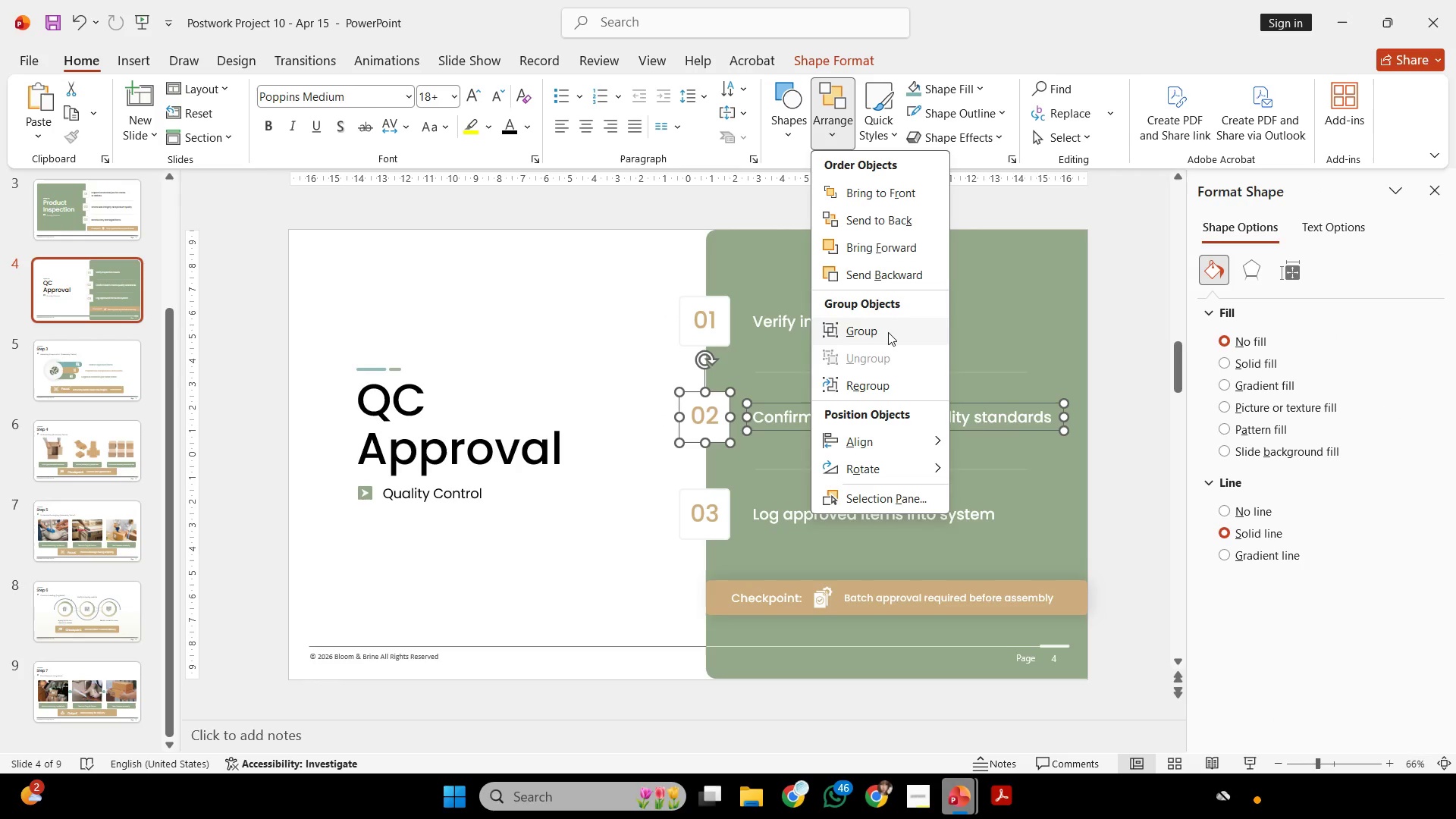 
left_click([888, 332])
 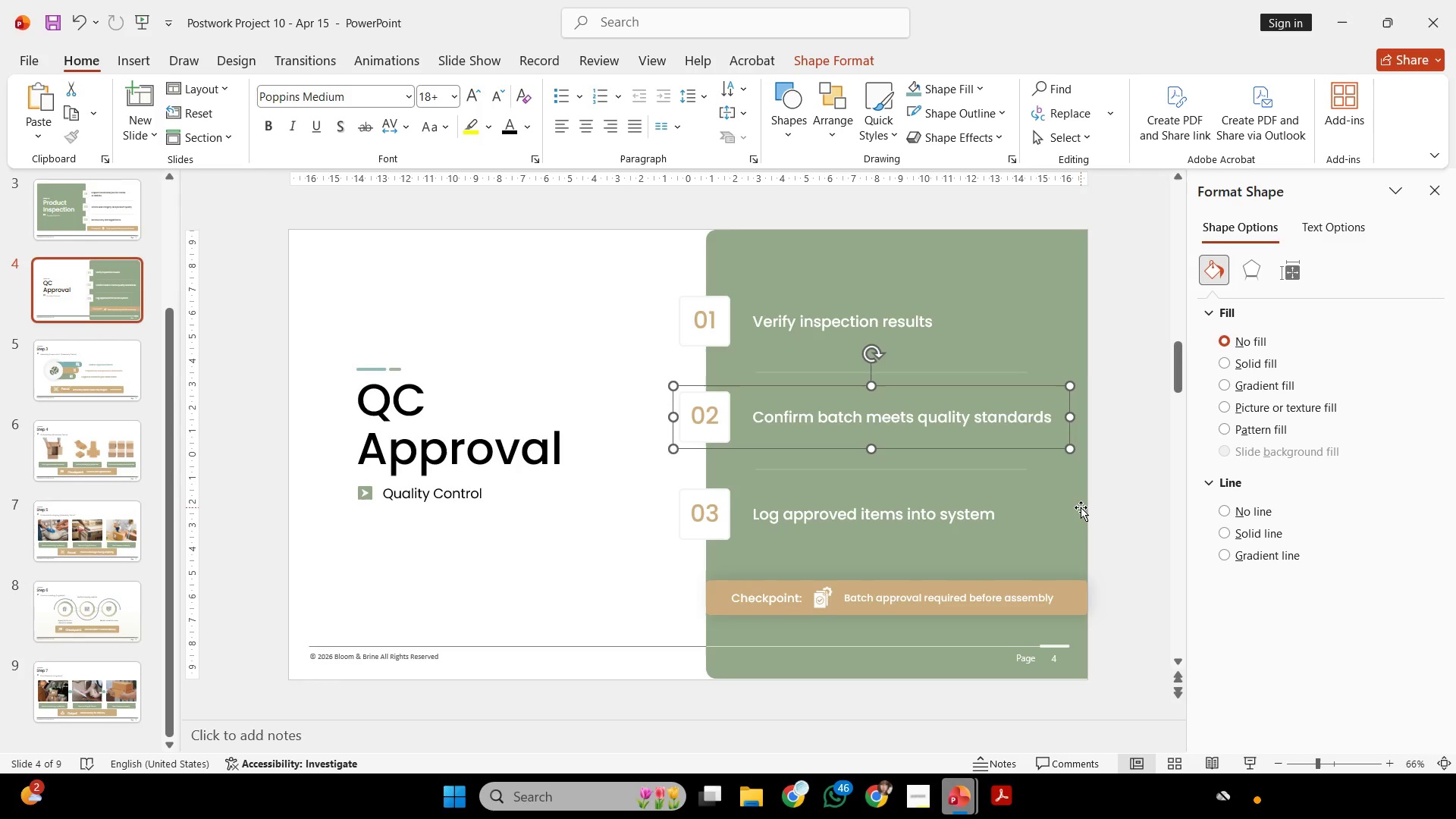 
wait(19.94)
 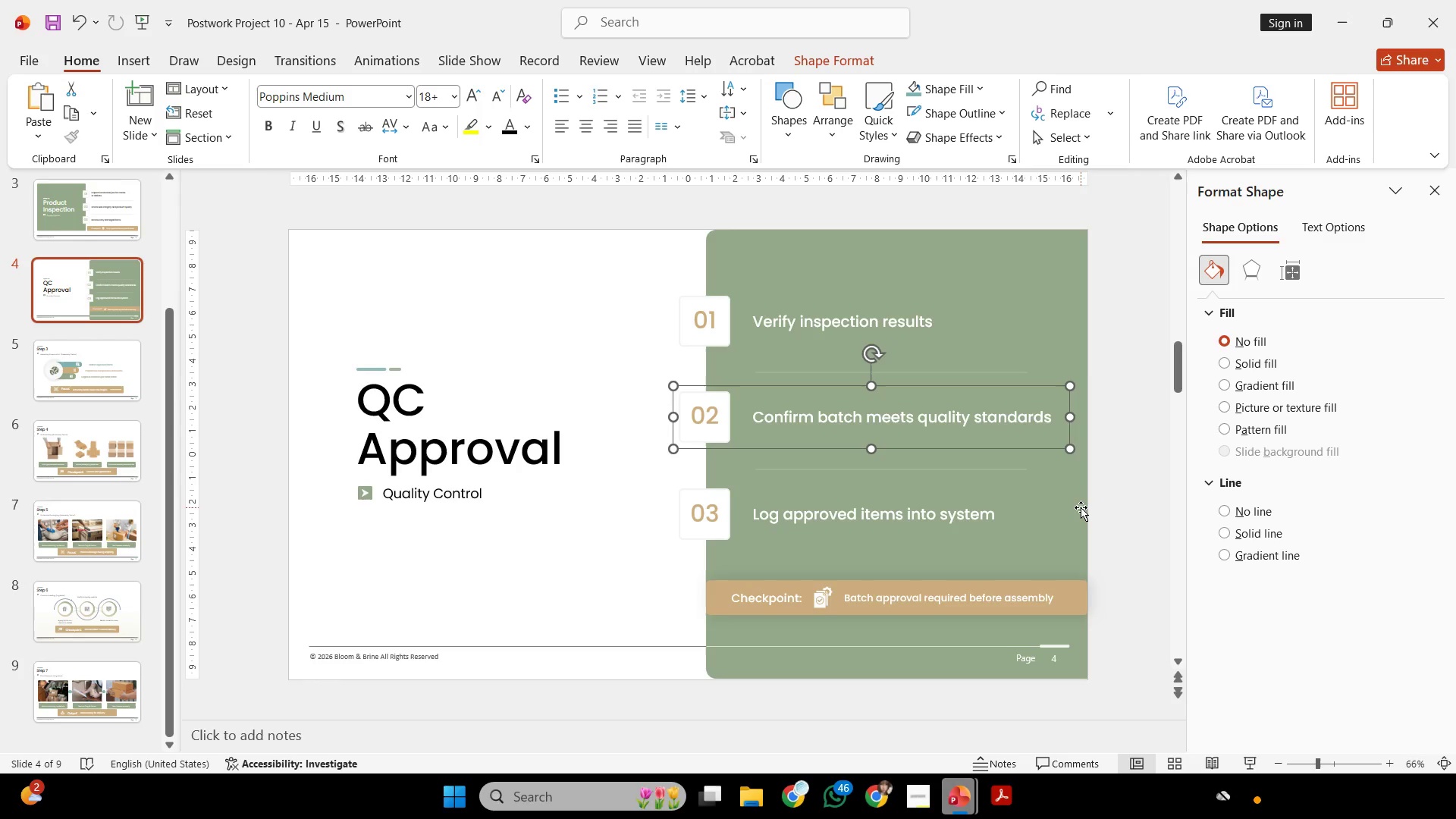 
left_click([1125, 488])
 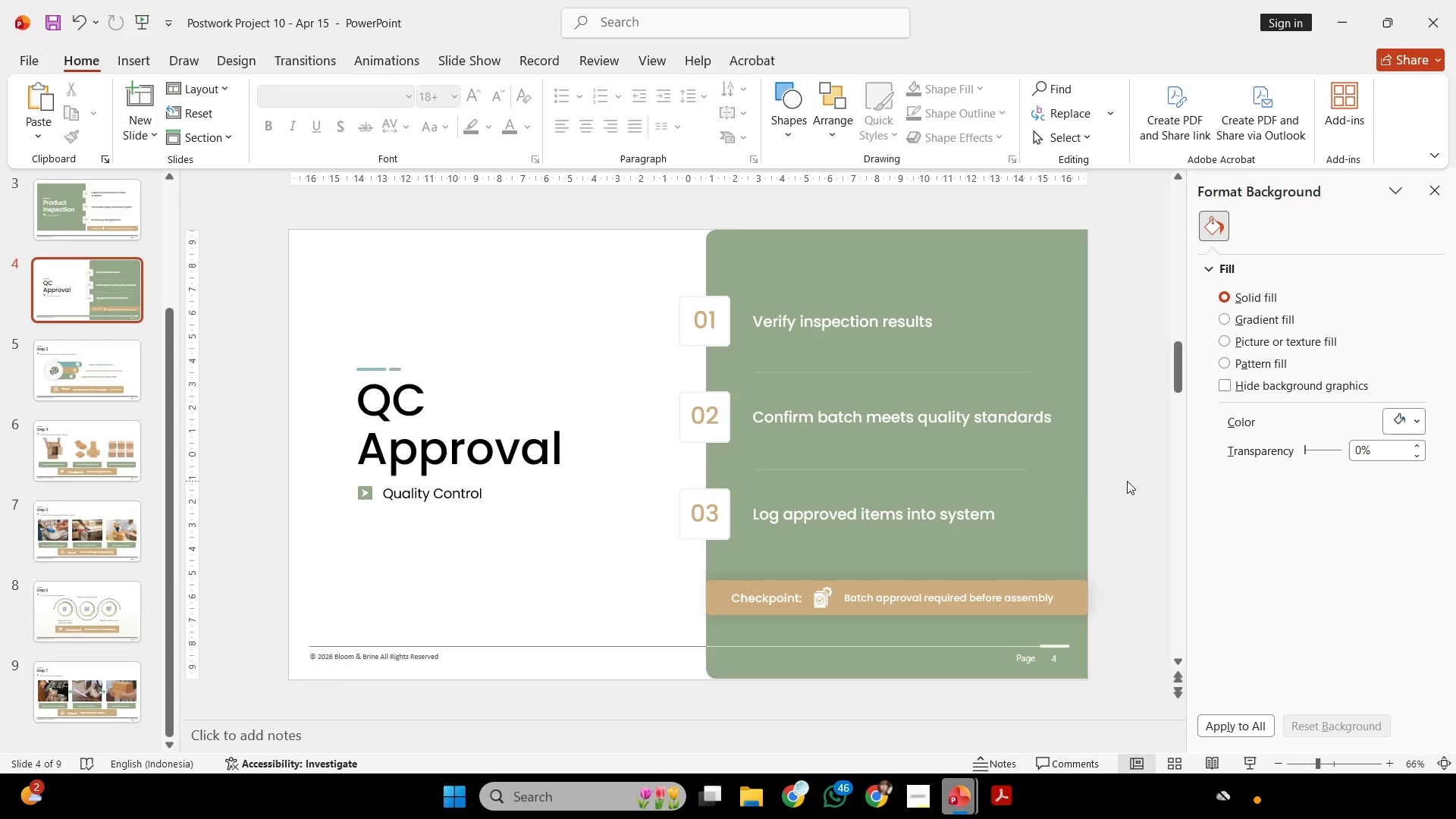 
left_click_drag(start_coordinate=[1127, 481], to_coordinate=[636, 579])
 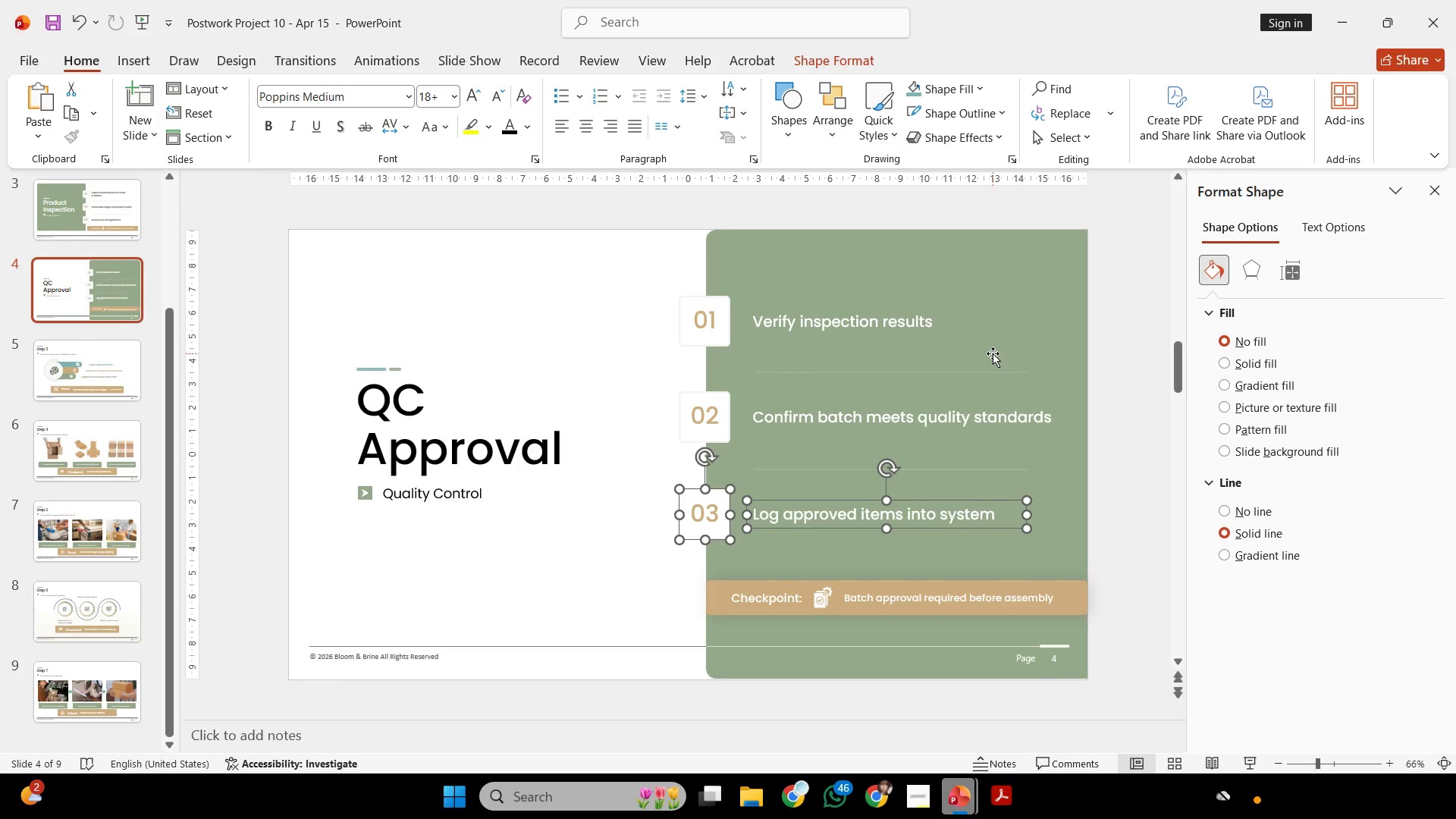 
wait(10.11)
 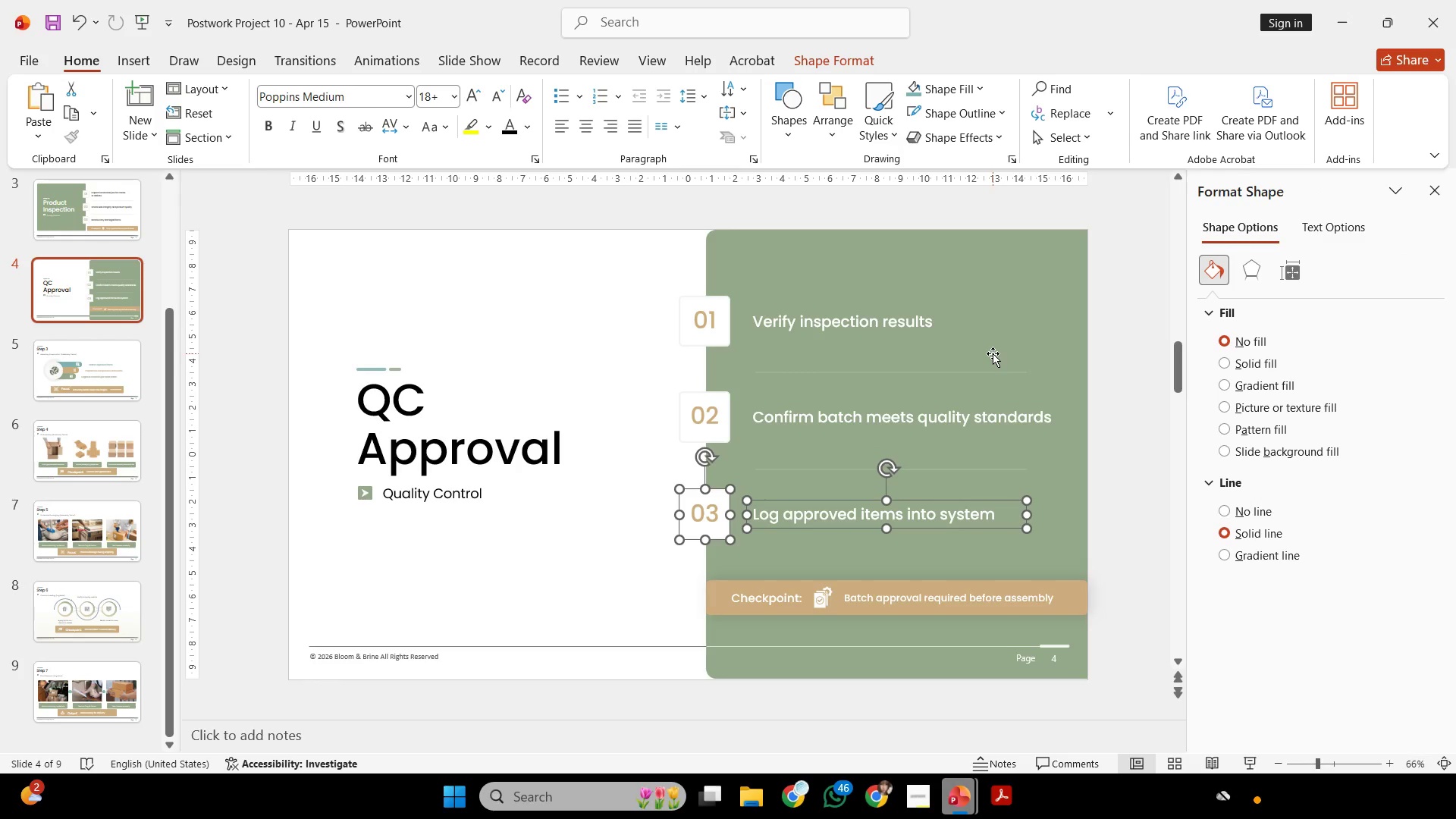 
left_click([824, 111])
 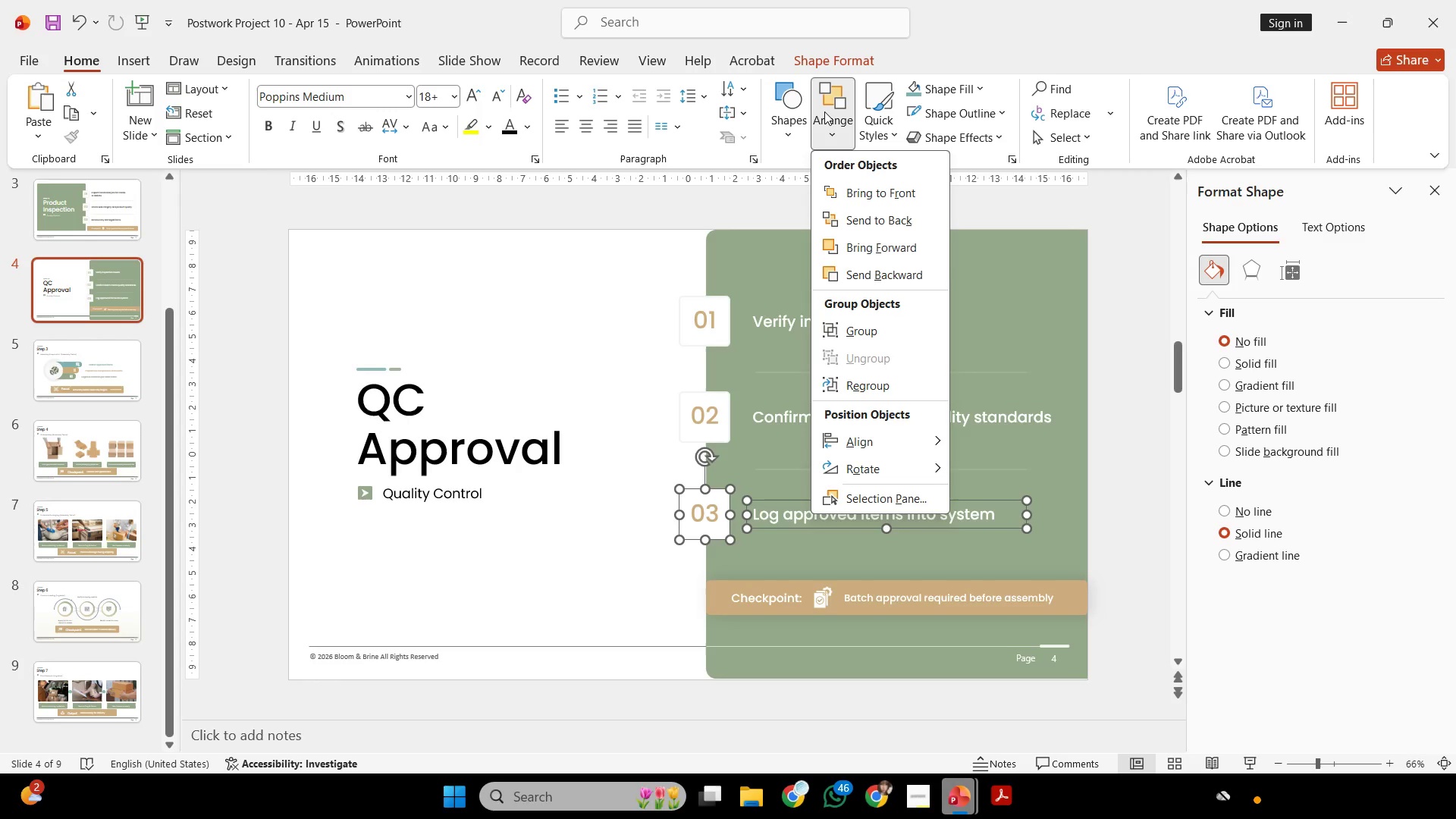 
wait(28.91)
 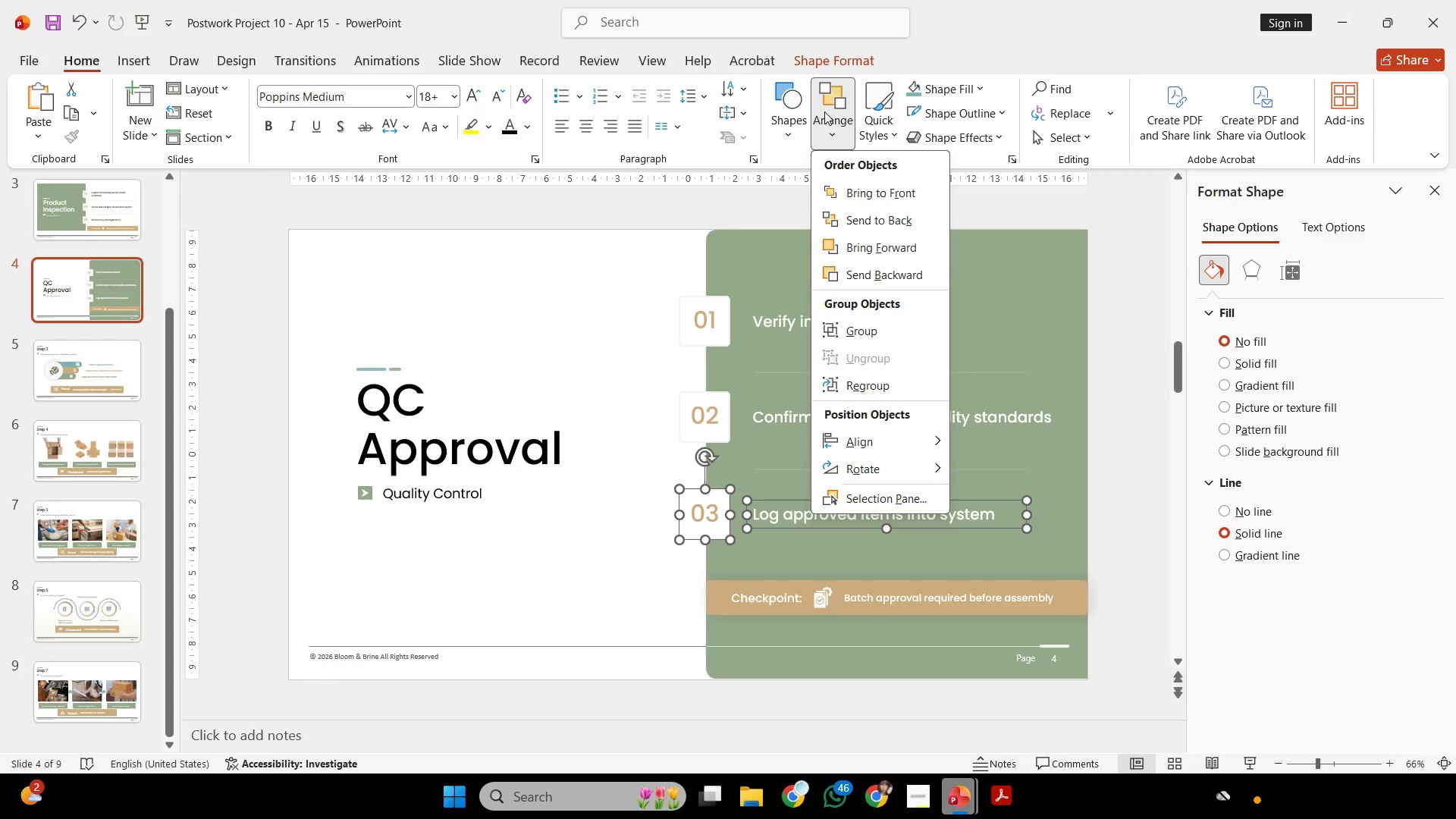 
left_click([880, 332])
 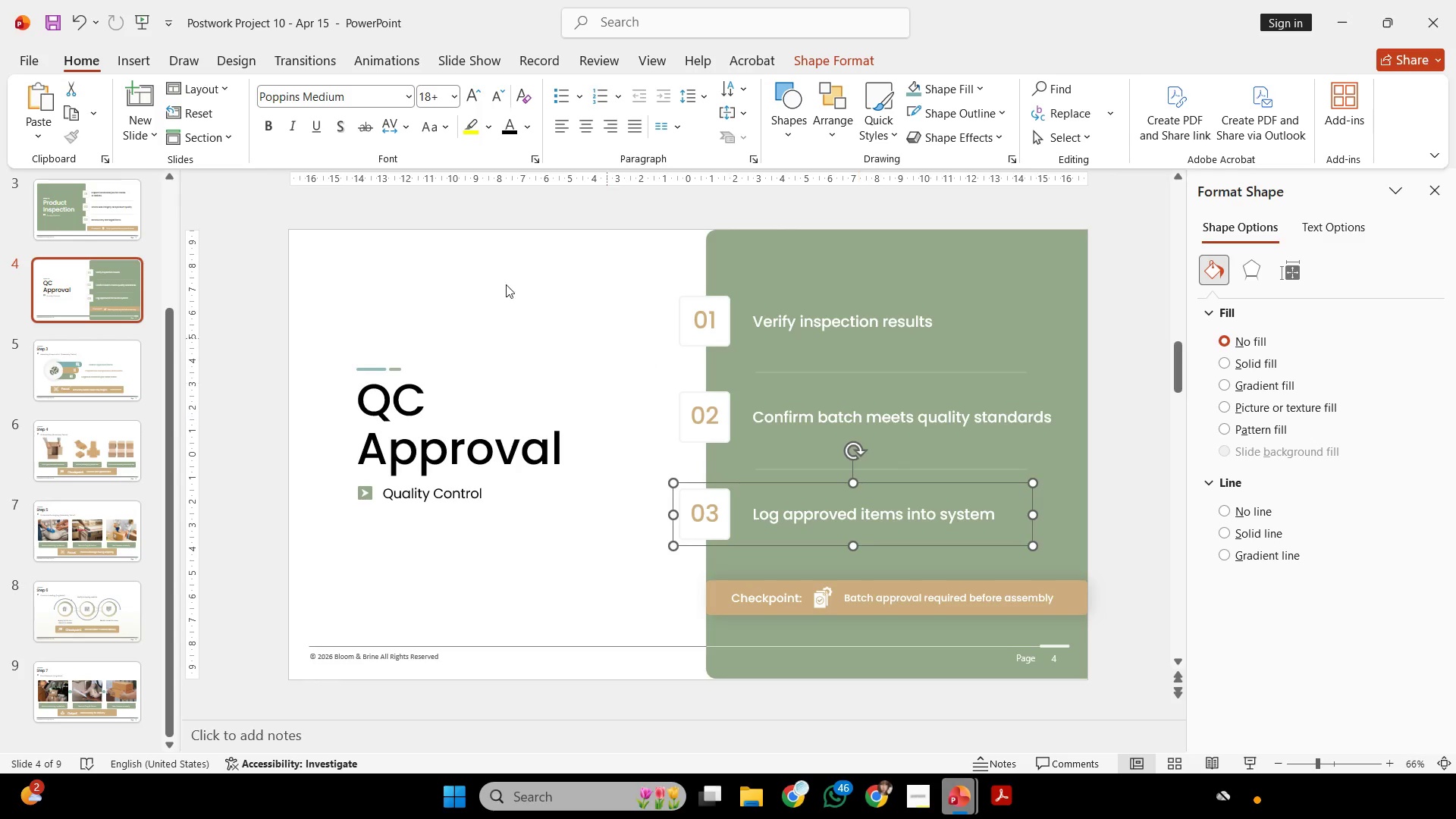 
left_click([590, 205])
 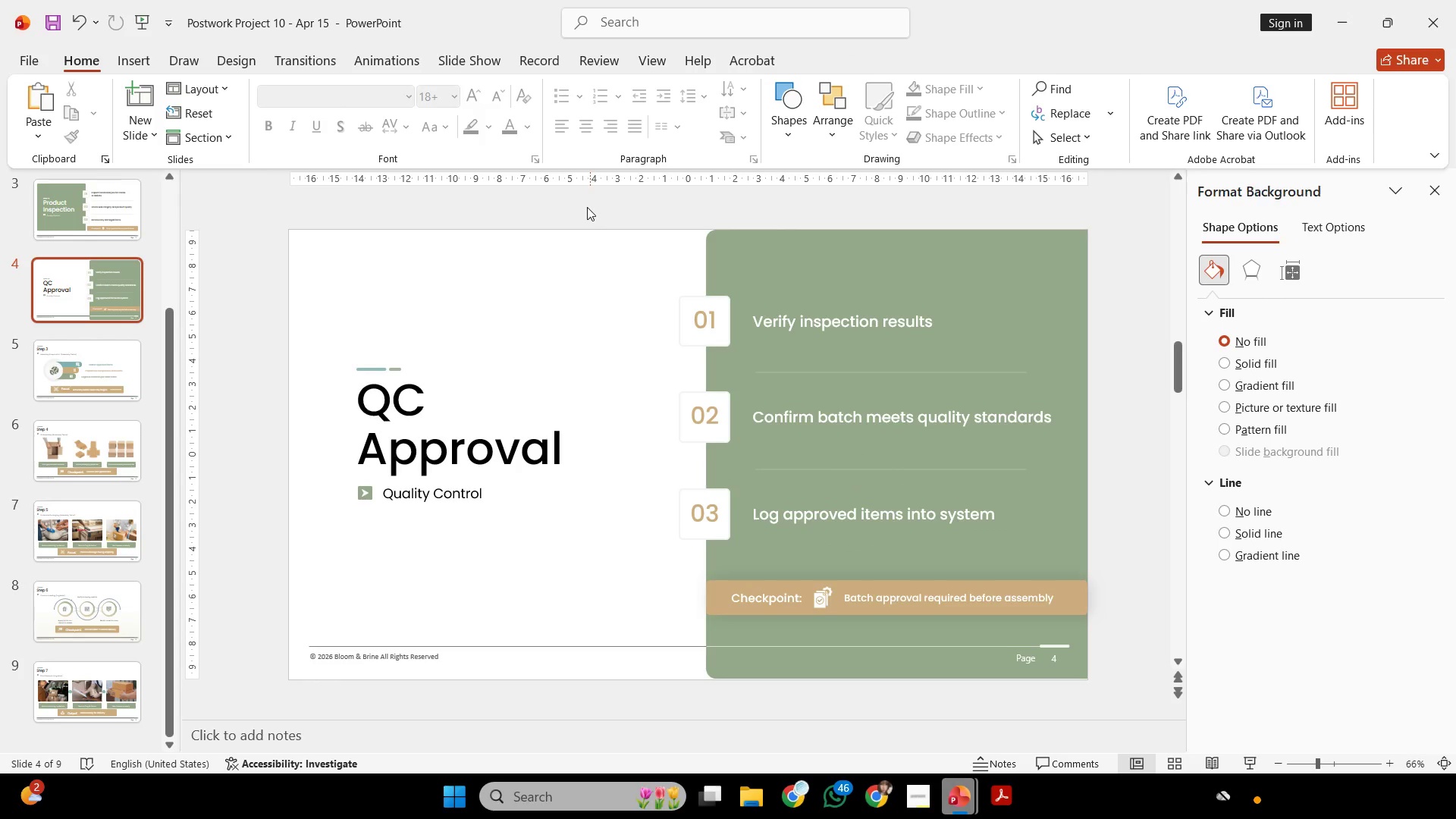 
left_click_drag(start_coordinate=[587, 208], to_coordinate=[1134, 575])
 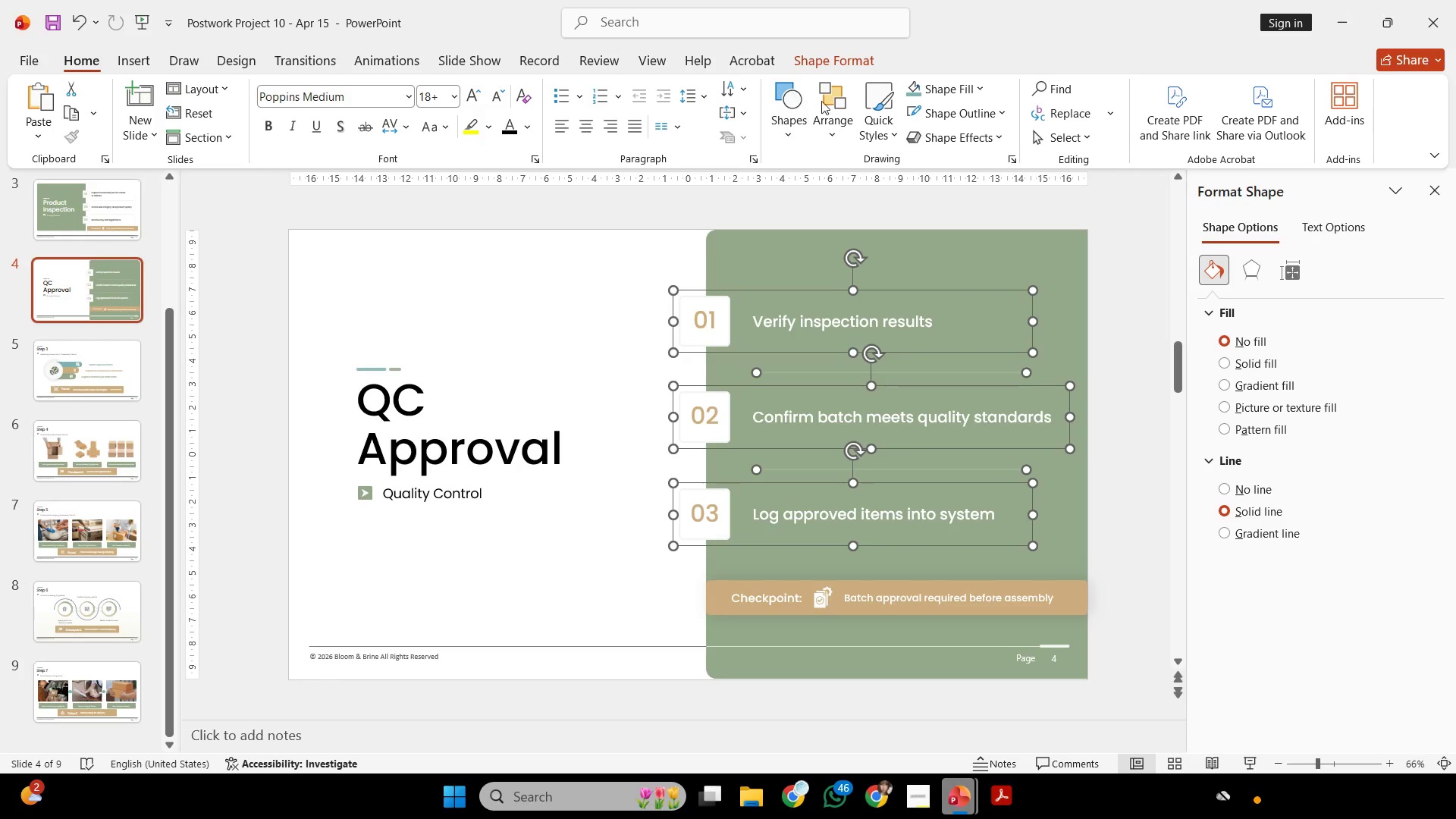 
left_click([840, 107])
 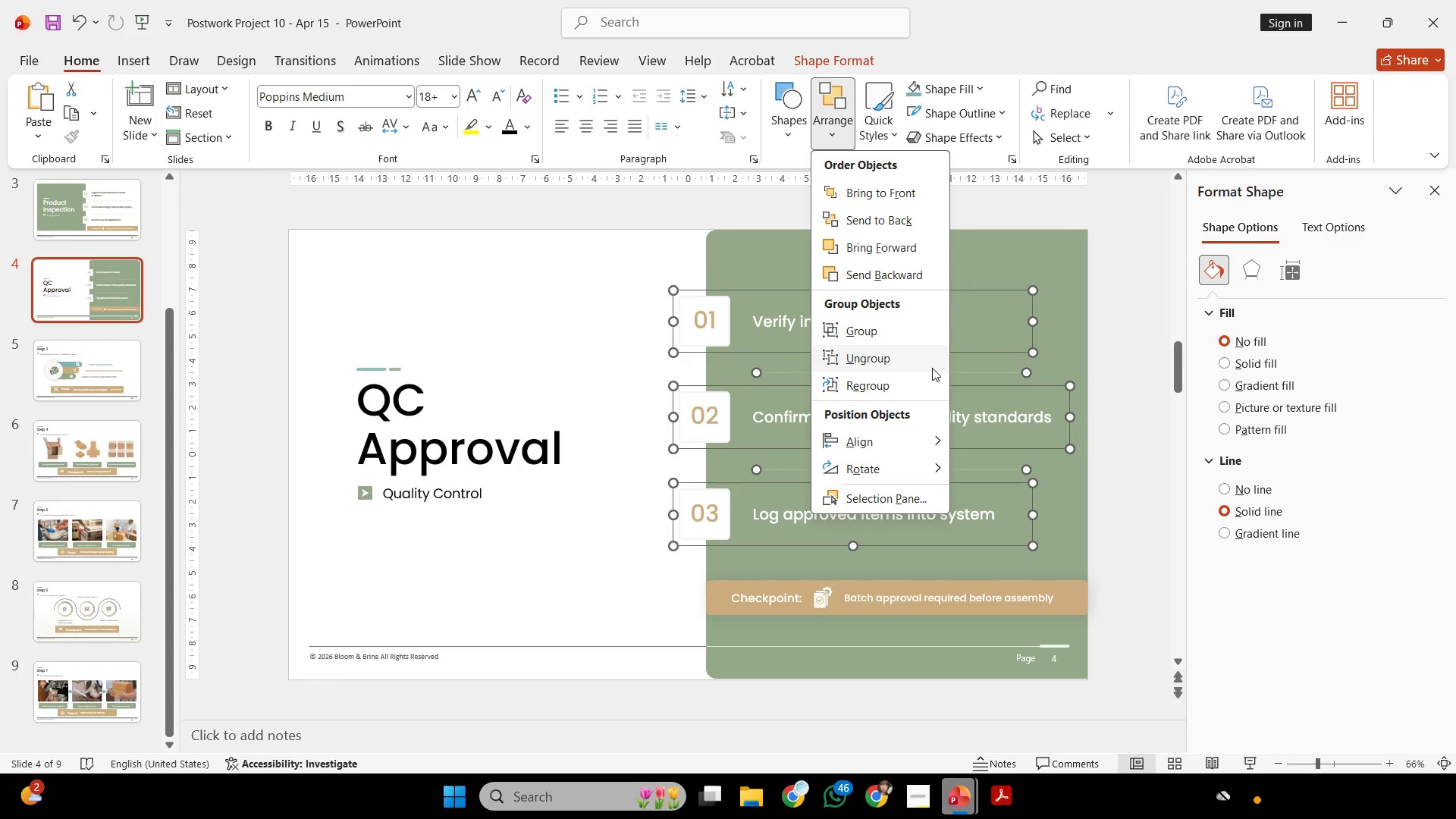 
left_click([920, 337])
 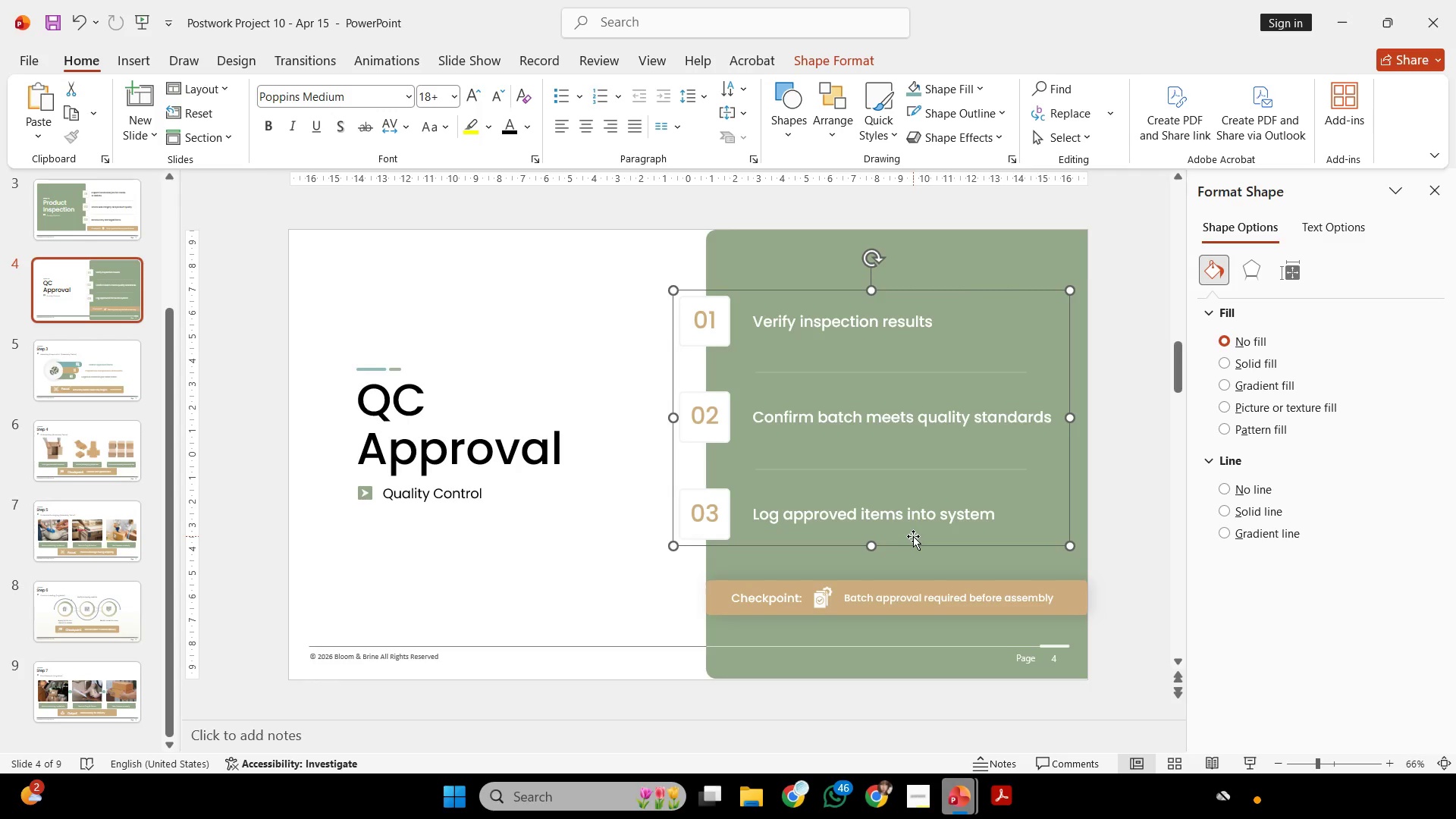 
wait(185.92)
 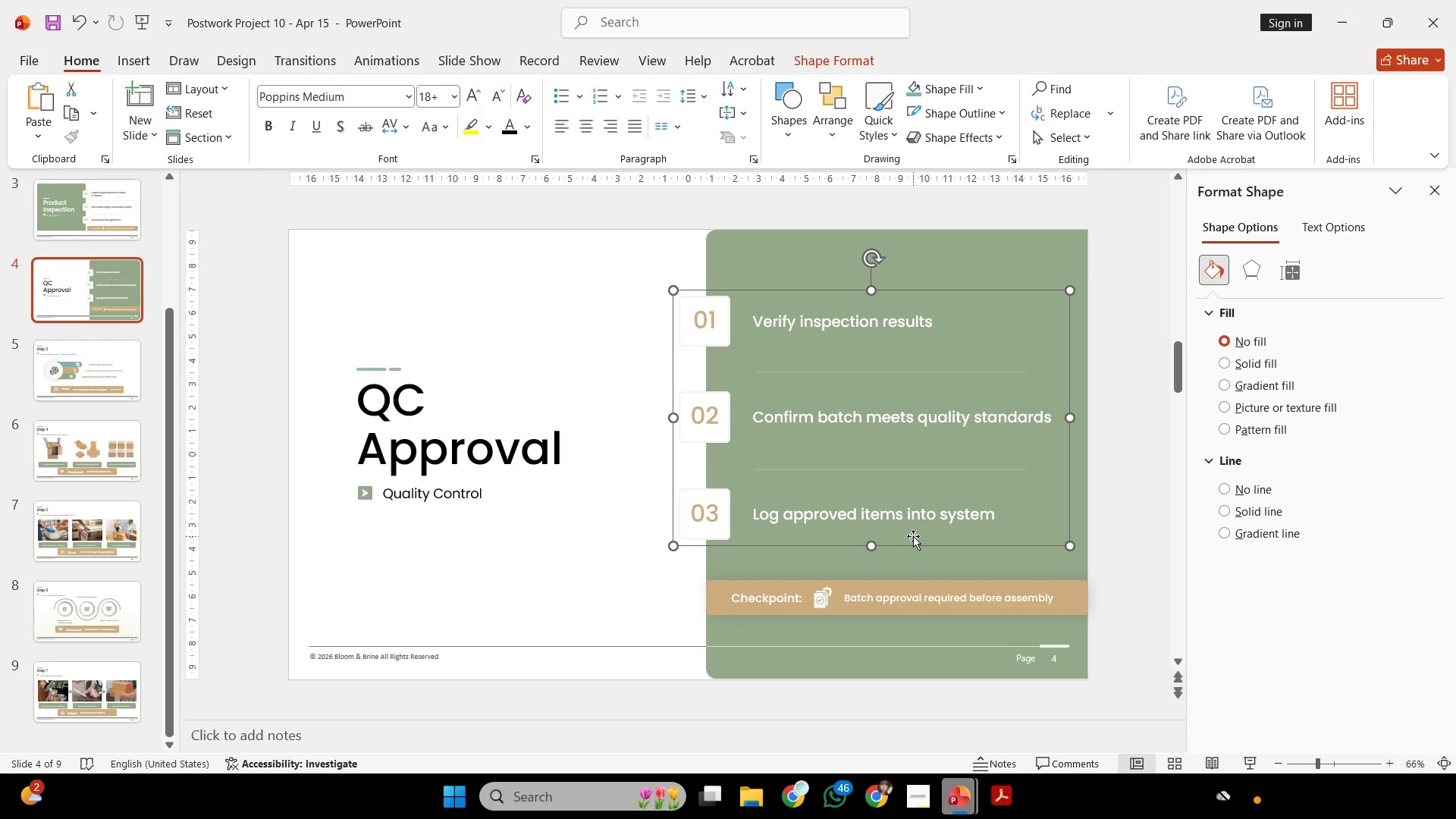 
left_click([610, 283])
 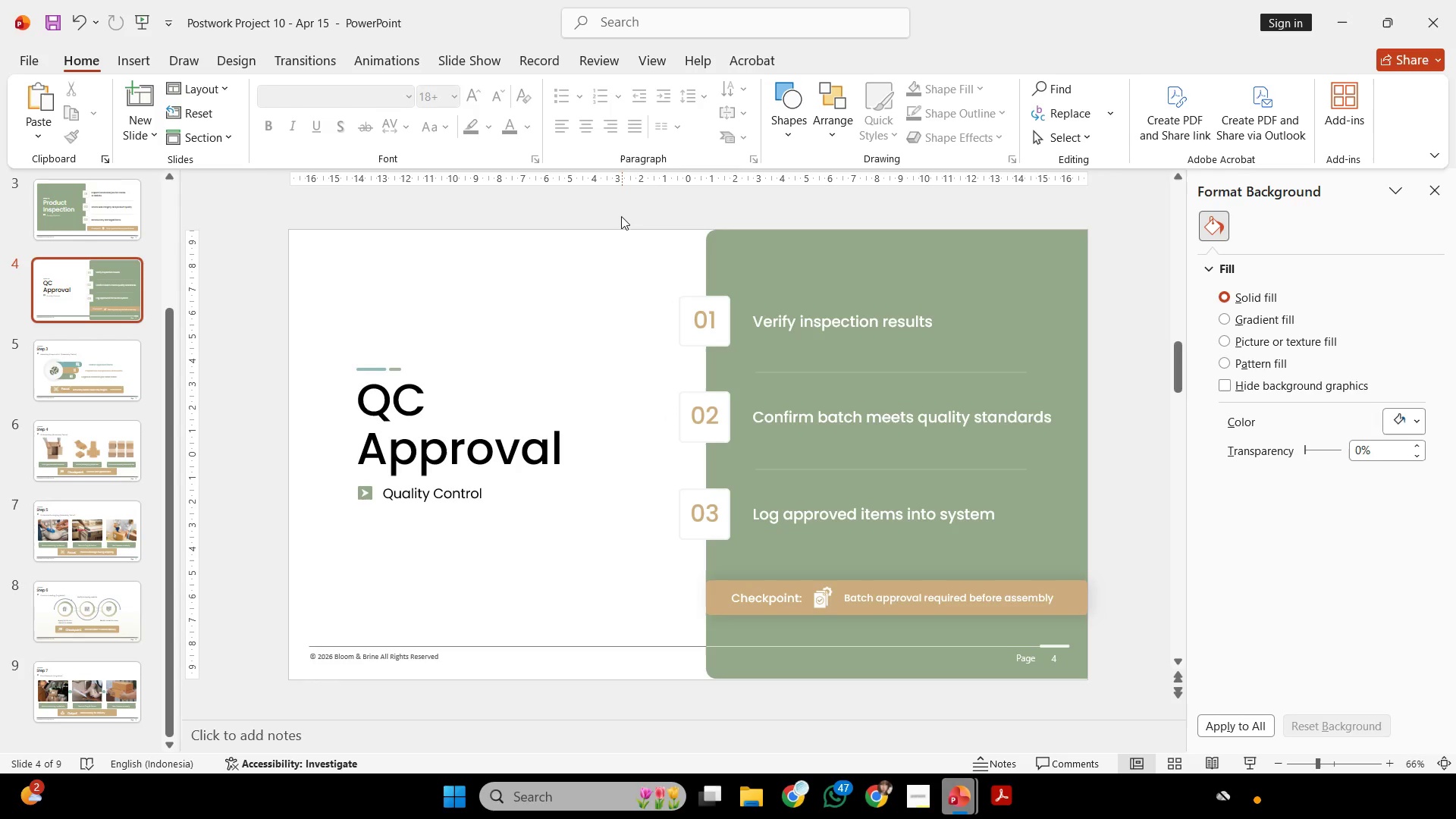 
left_click_drag(start_coordinate=[621, 216], to_coordinate=[1128, 714])
 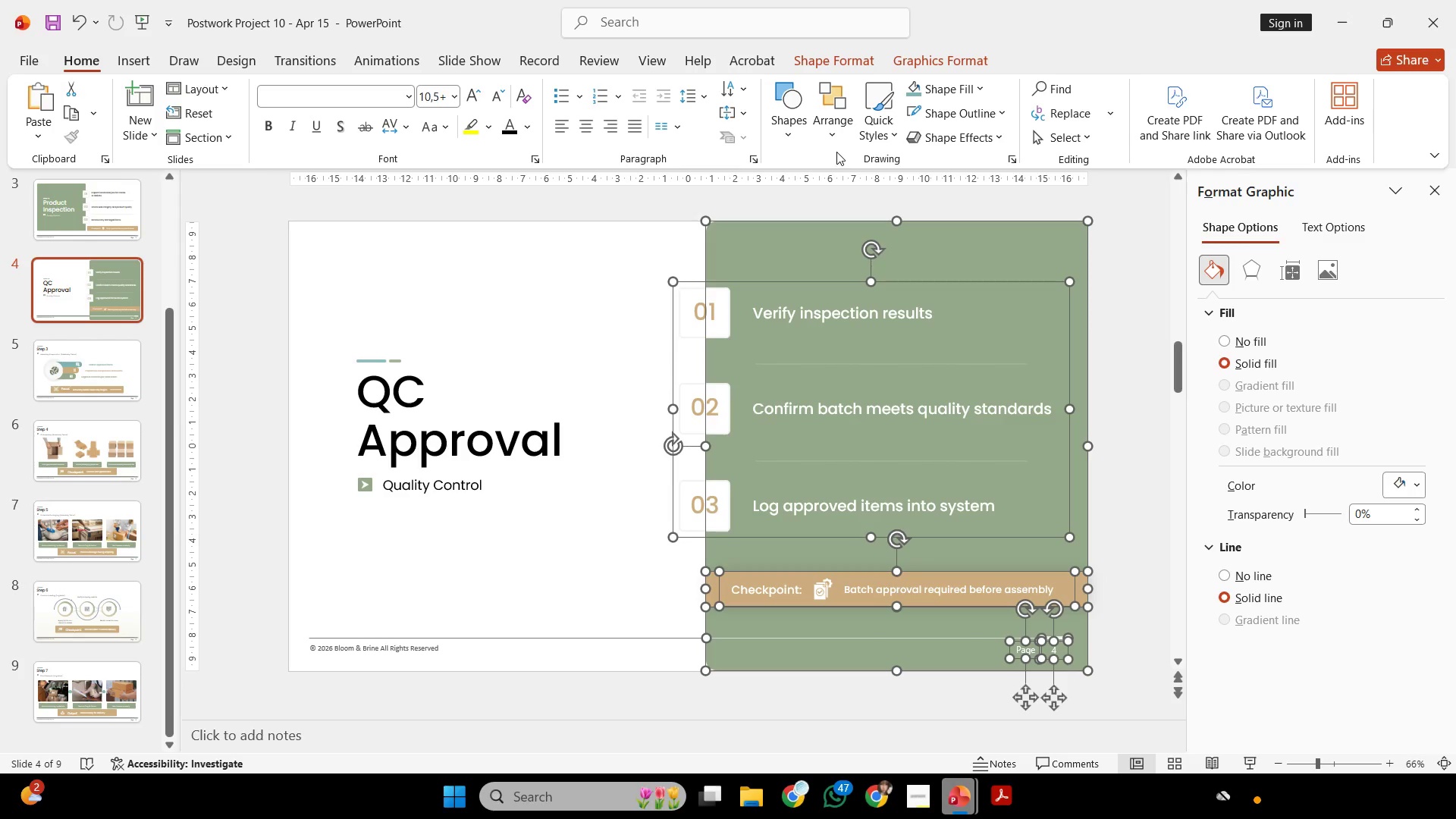 
double_click([832, 136])
 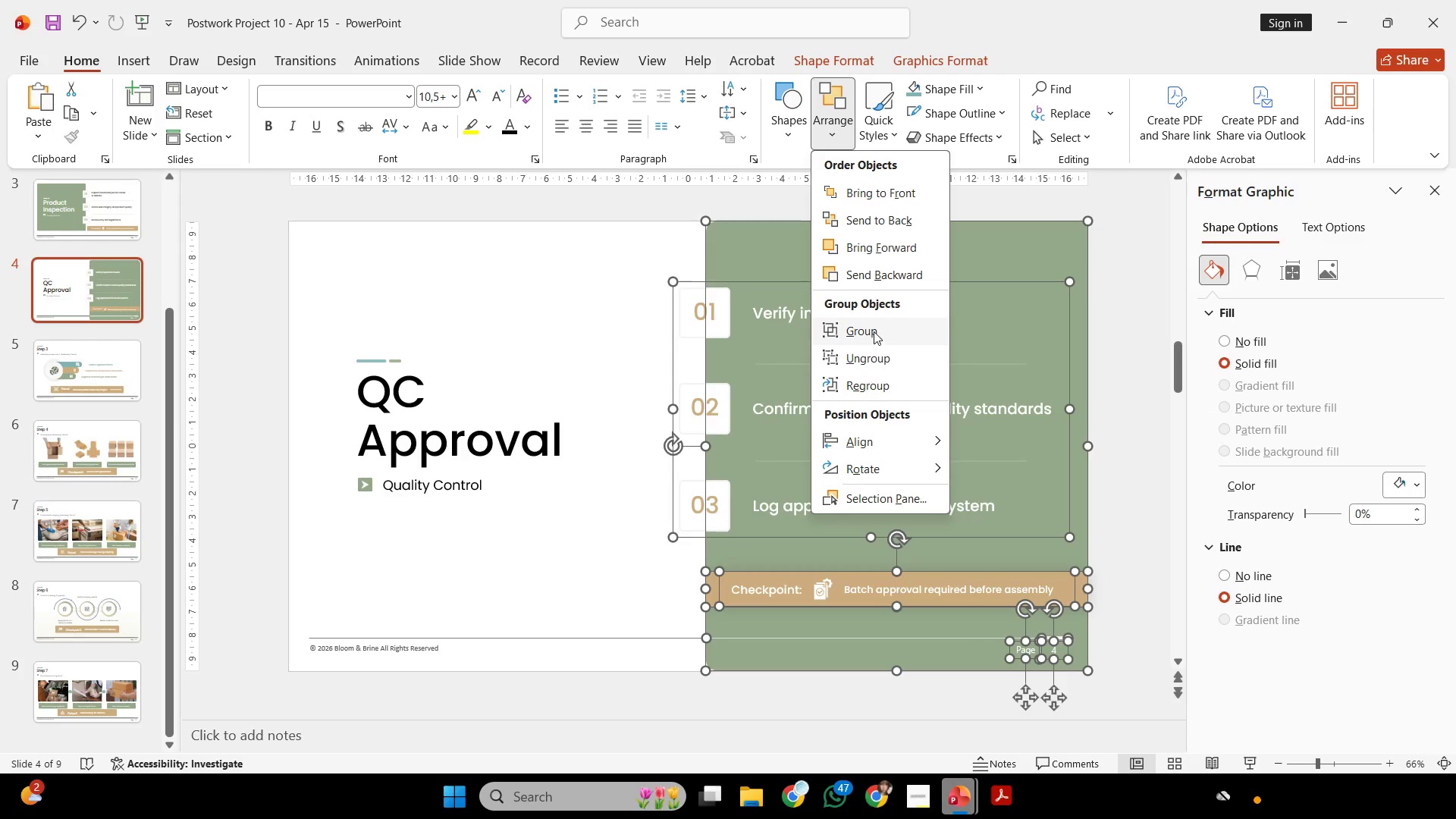 
left_click([877, 332])
 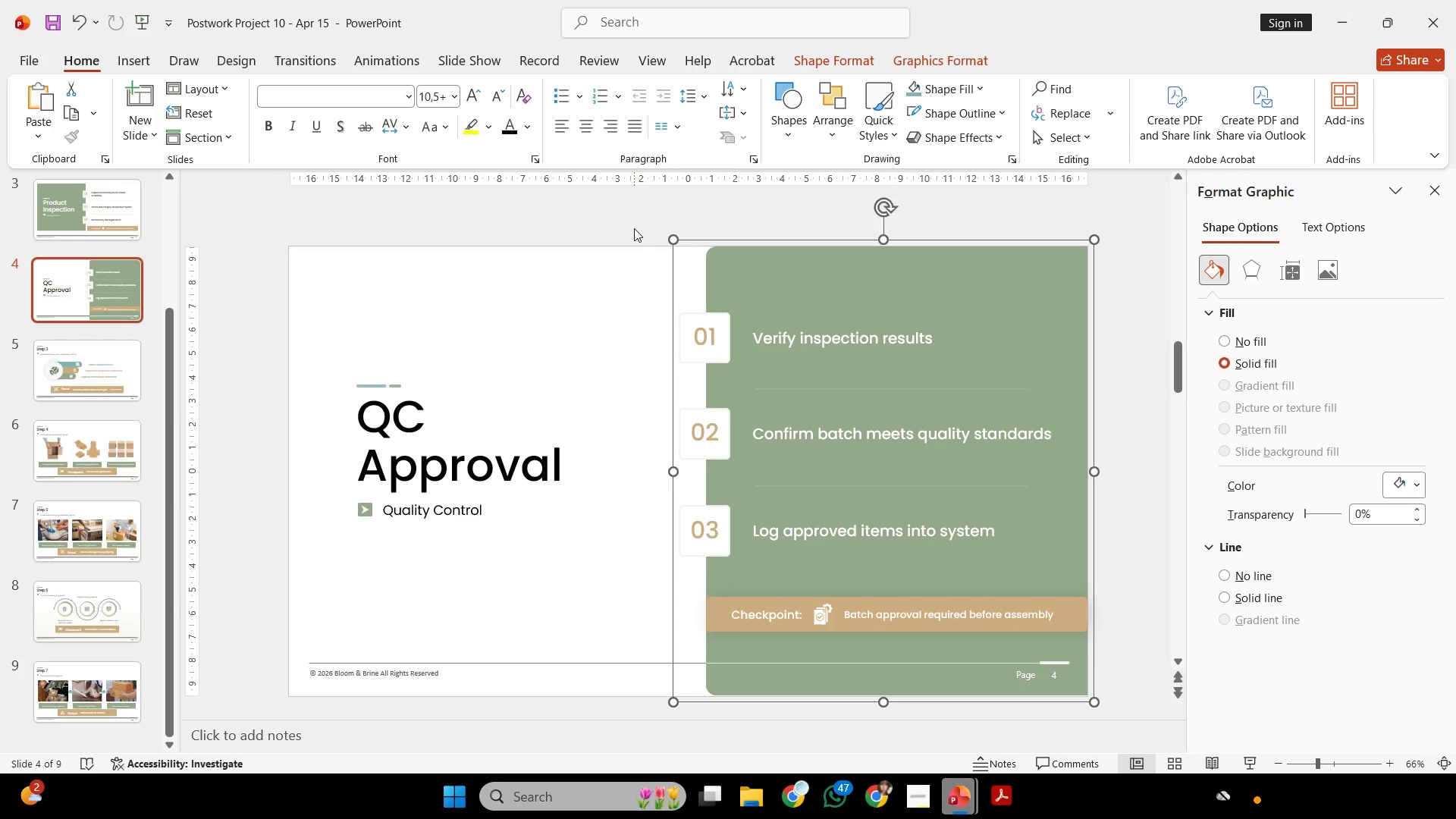 
left_click([634, 228])
 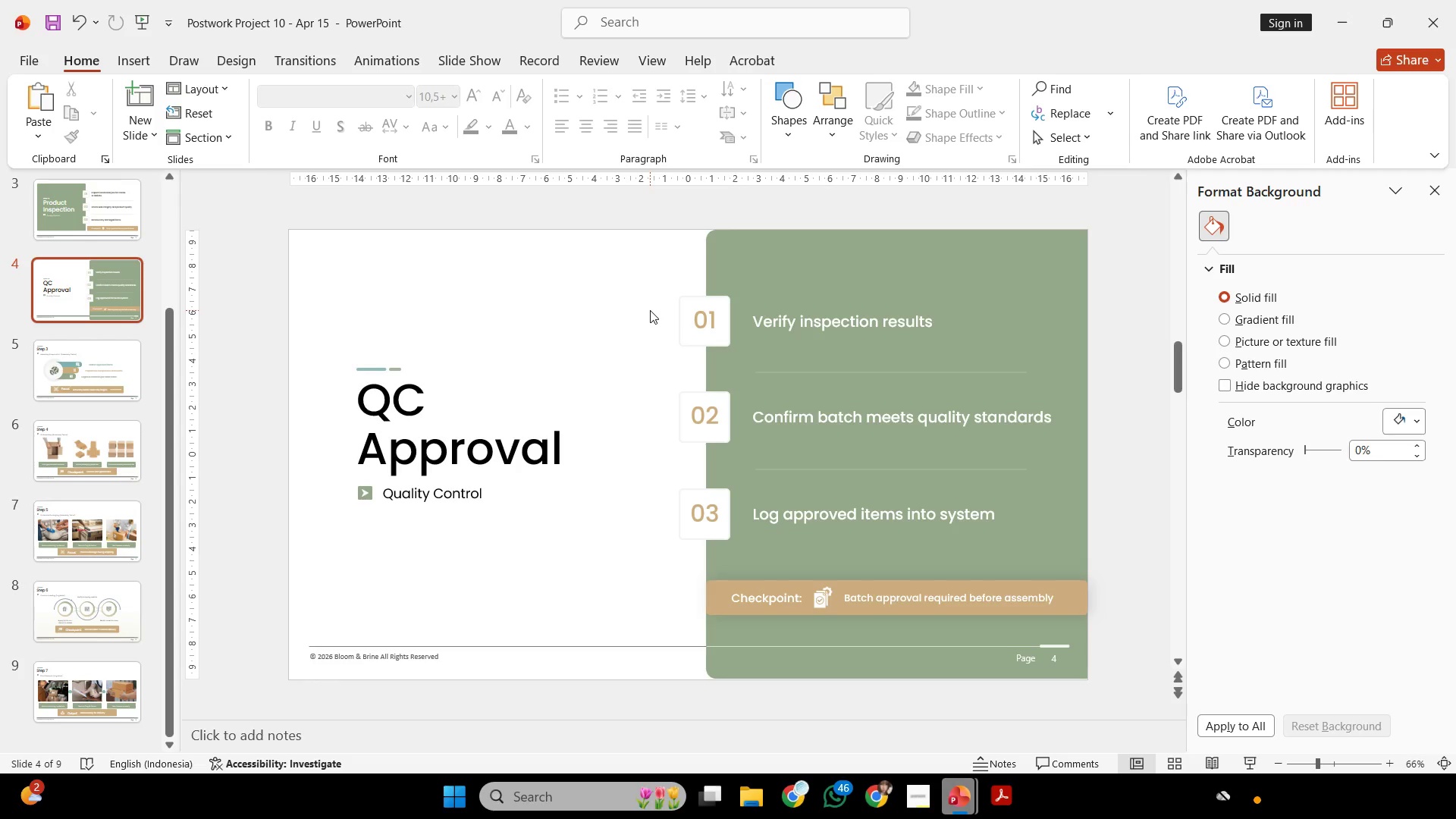 
wait(41.25)
 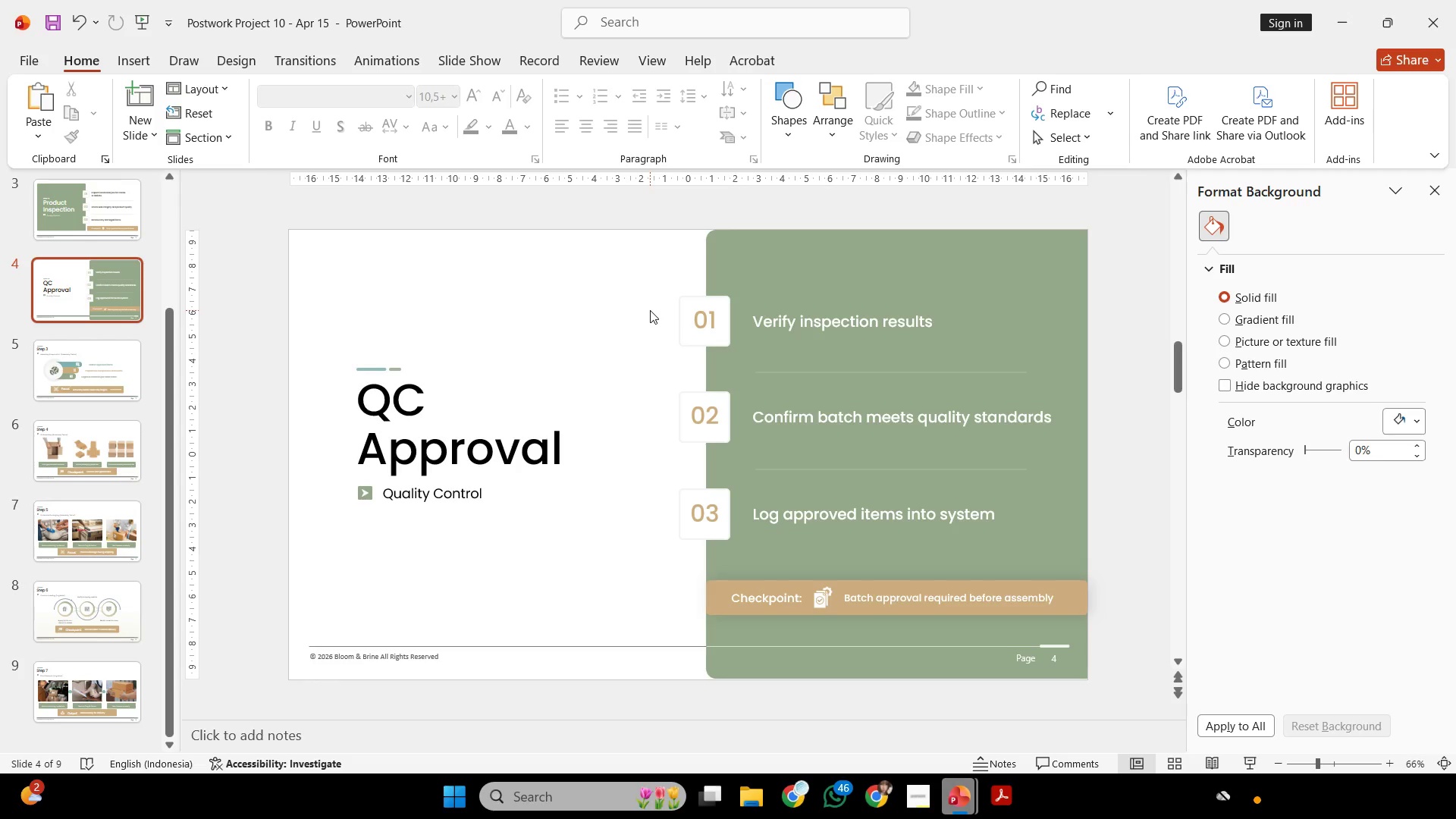 
double_click([332, 345])
 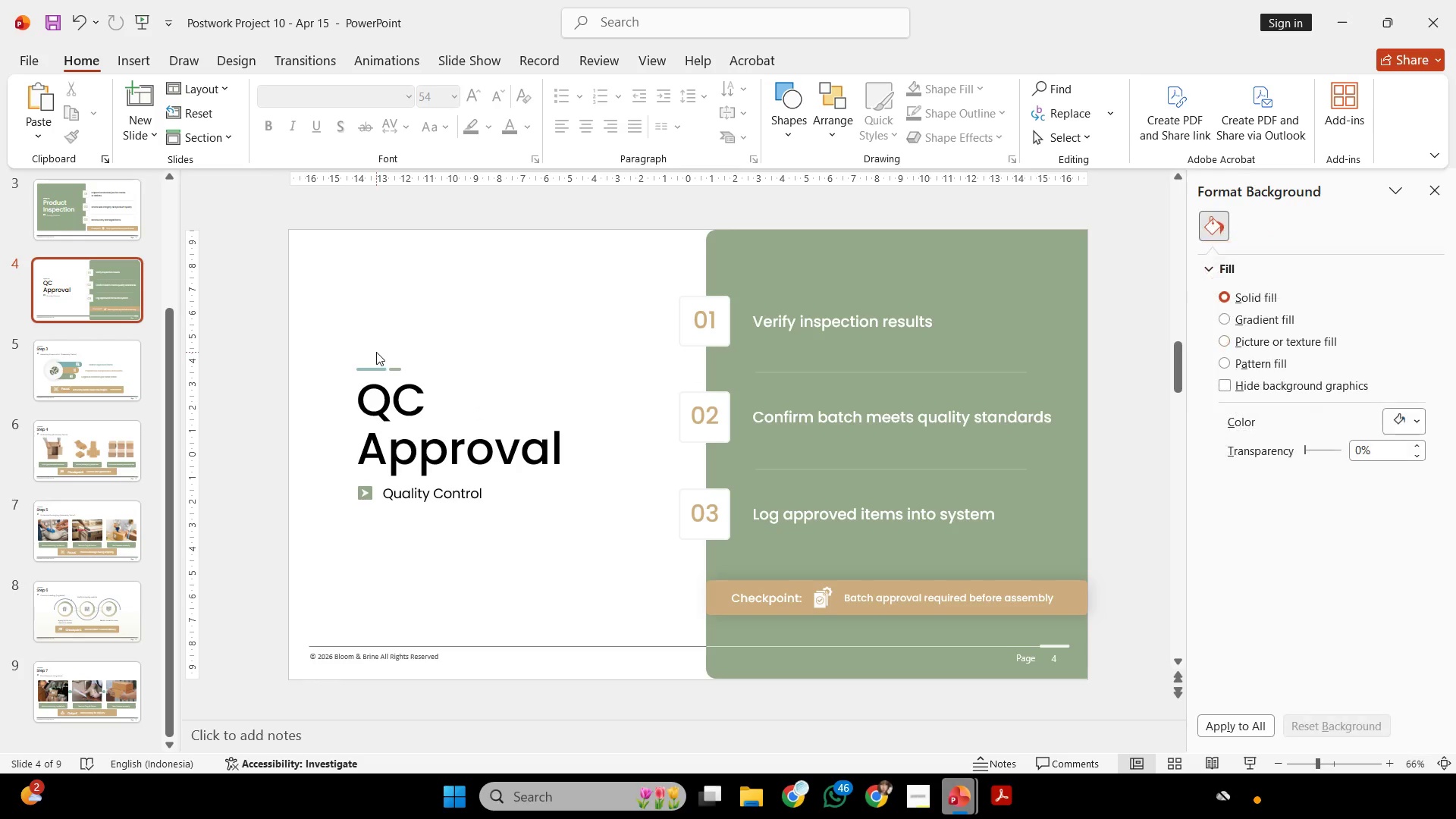 
scroll: coordinate [376, 352], scroll_direction: up, amount: 1.0
 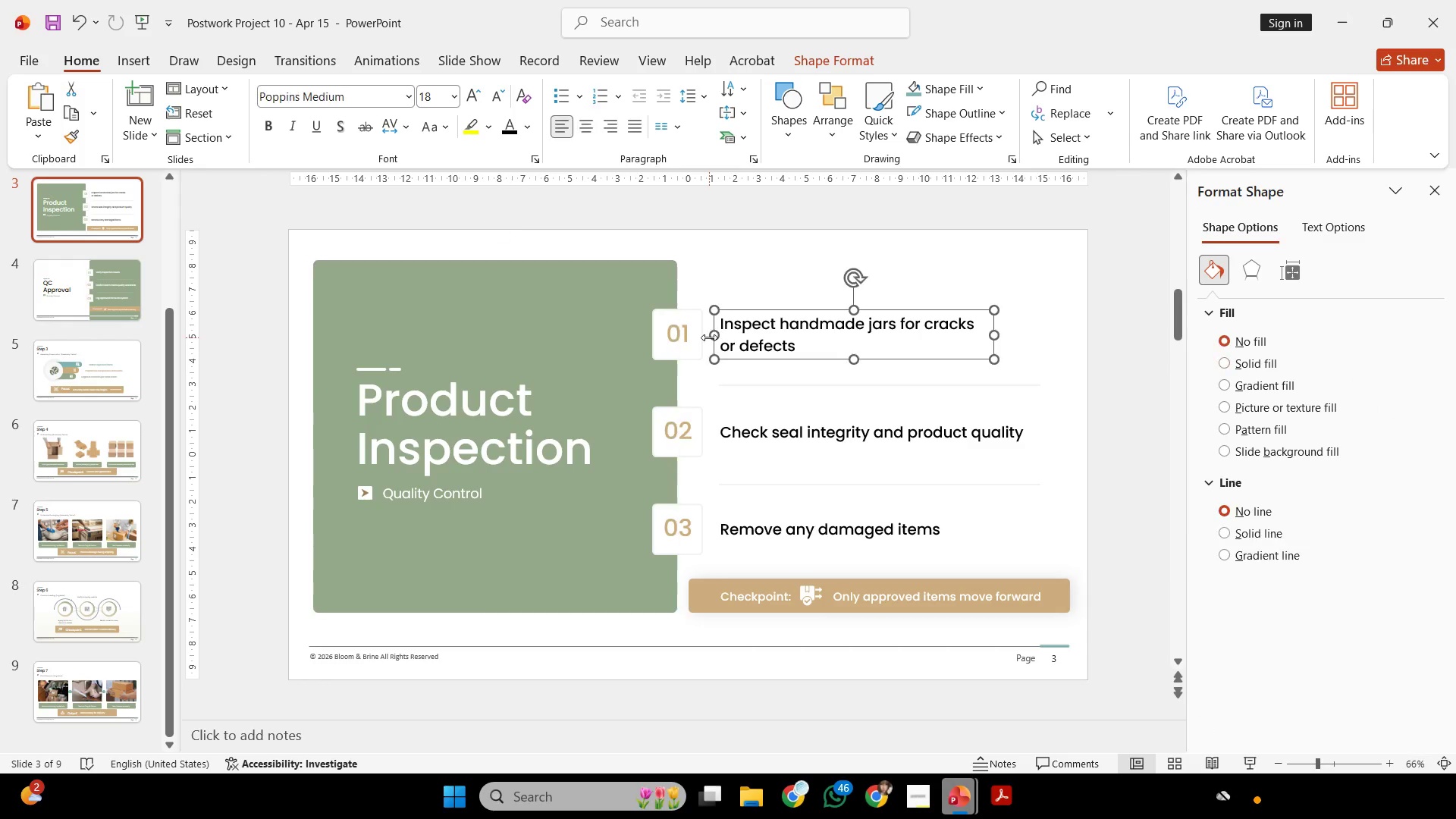 
double_click([688, 327])
 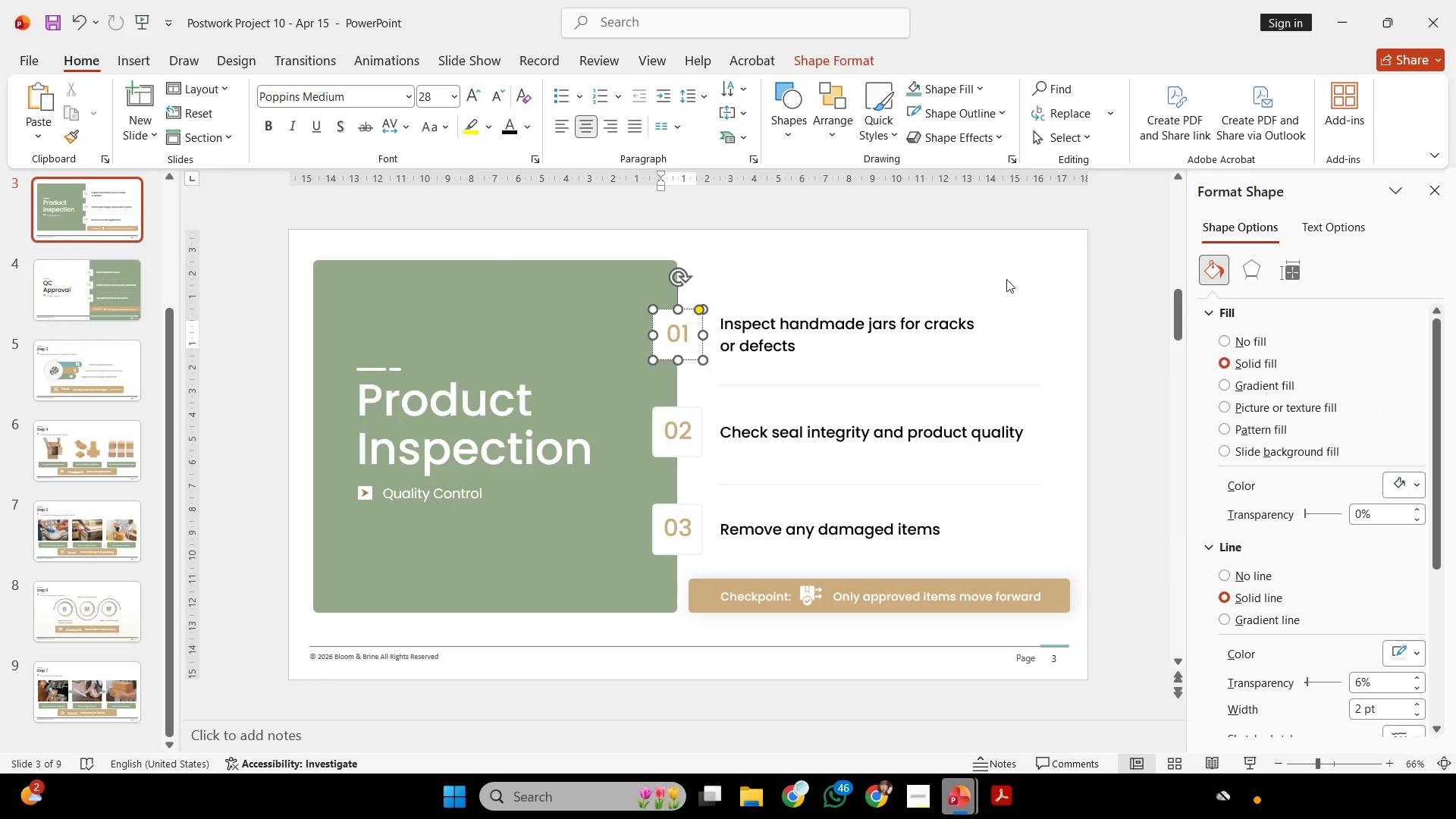 
left_click([1041, 289])
 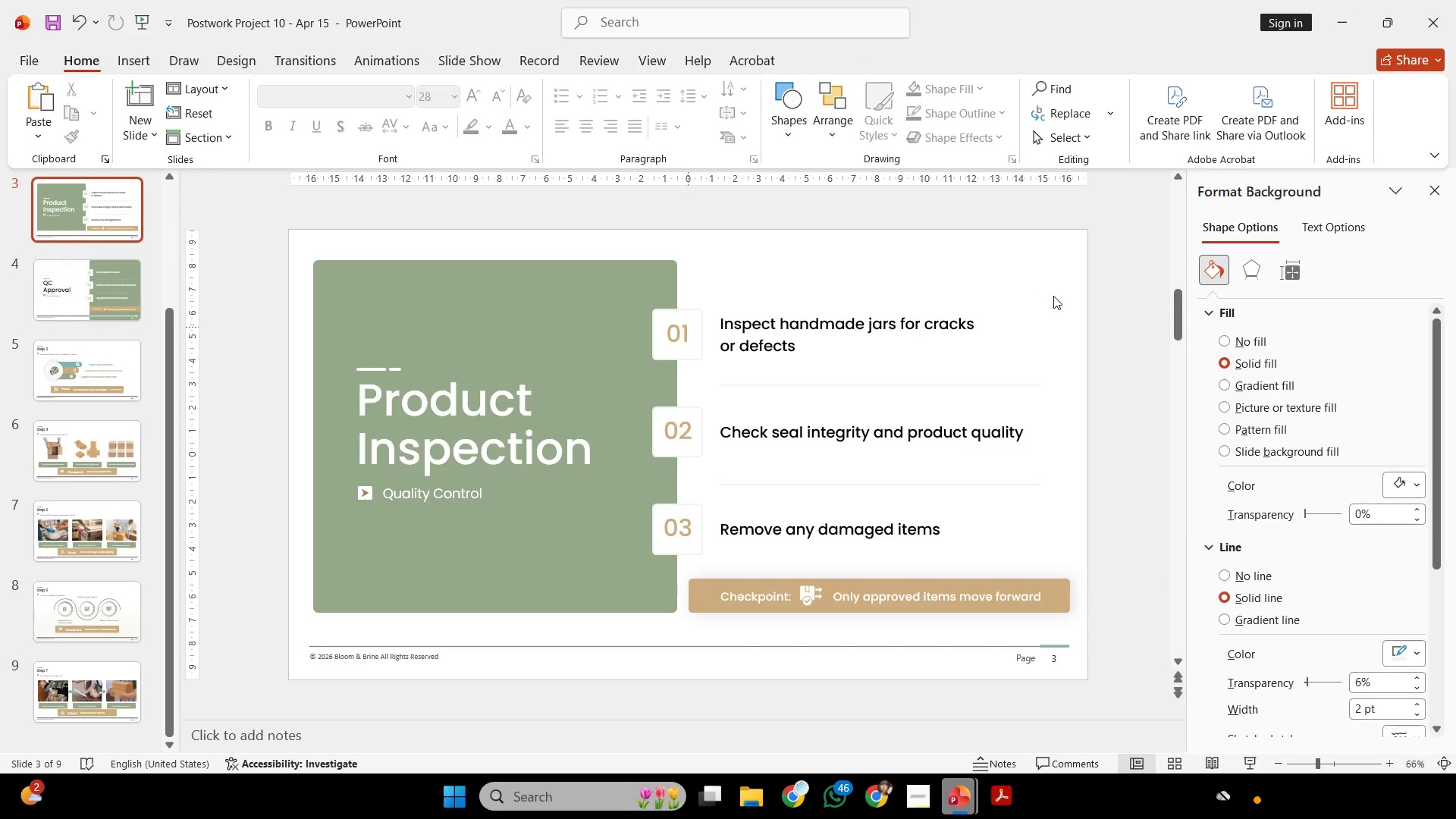 
left_click_drag(start_coordinate=[1053, 296], to_coordinate=[529, 385])
 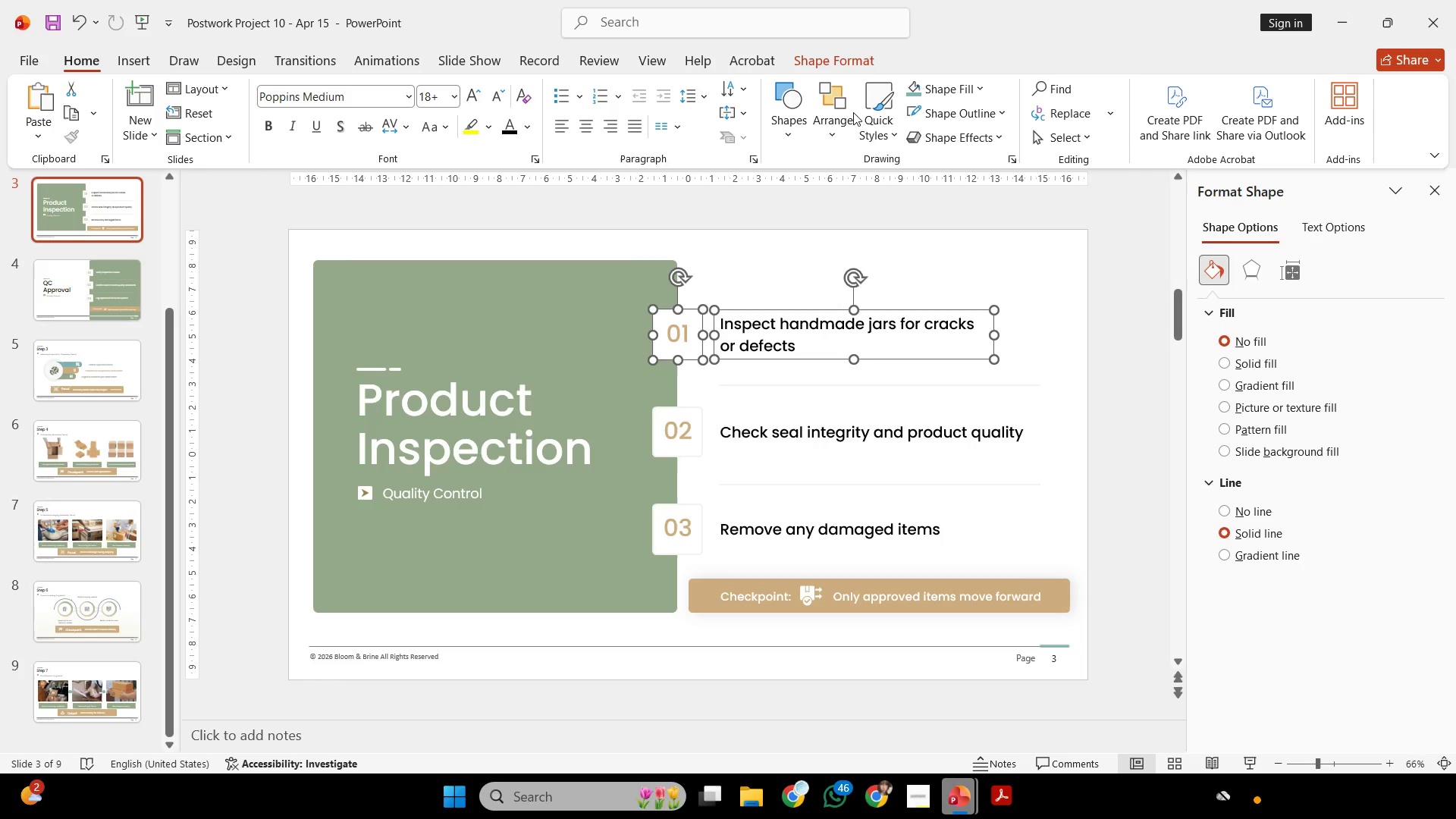 
left_click([835, 120])
 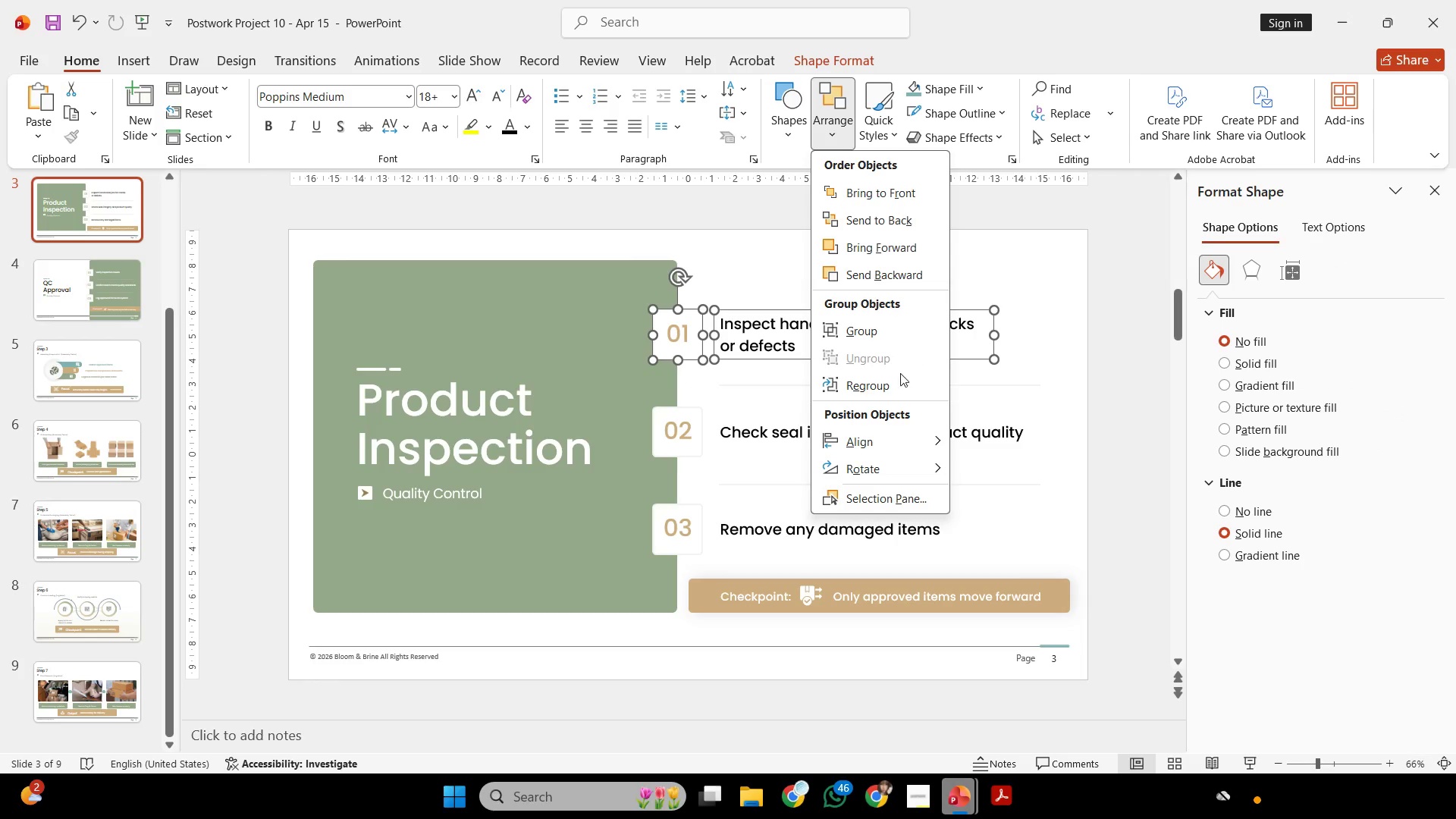 
left_click([893, 336])
 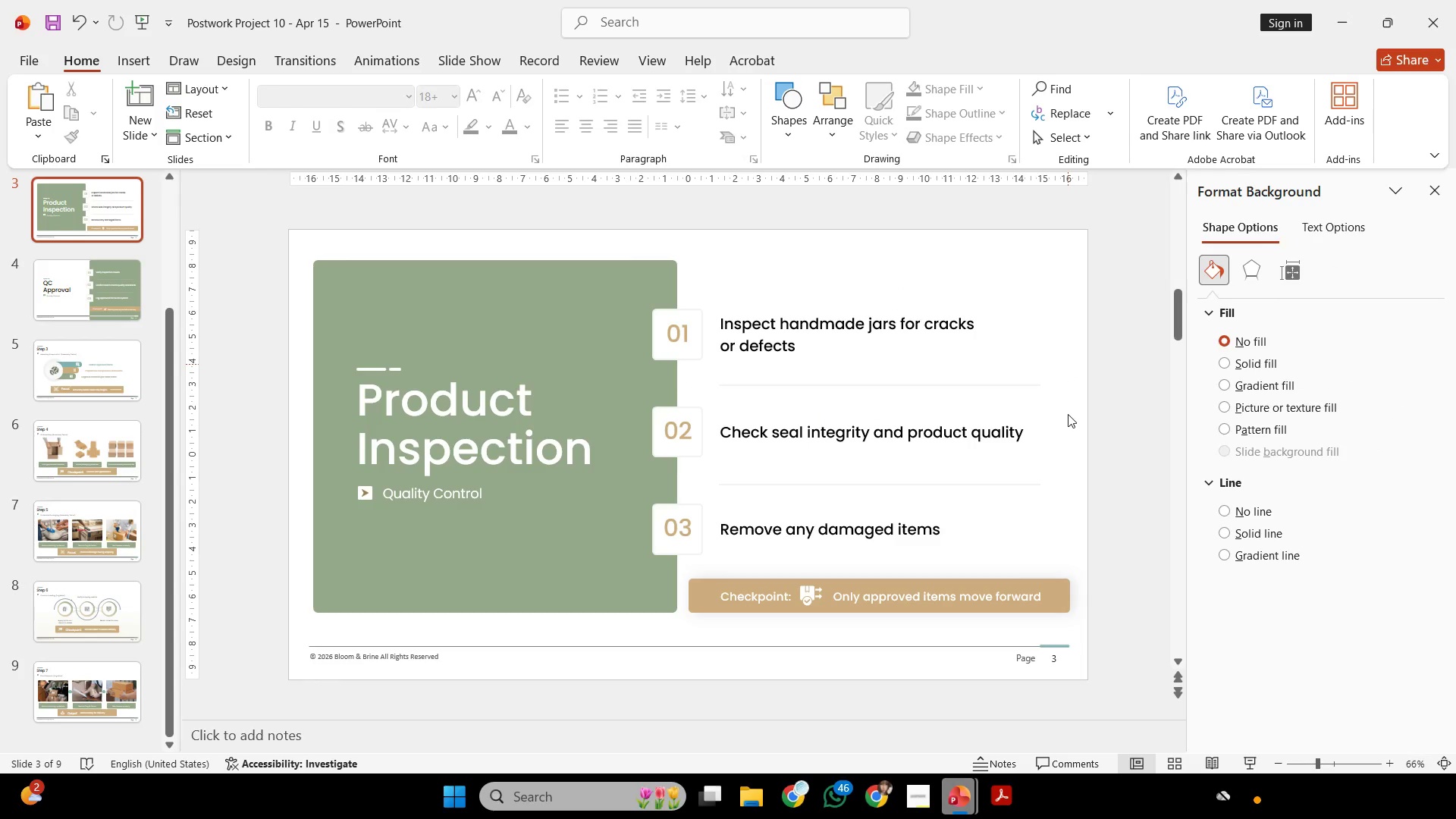 
left_click_drag(start_coordinate=[1075, 407], to_coordinate=[588, 481])
 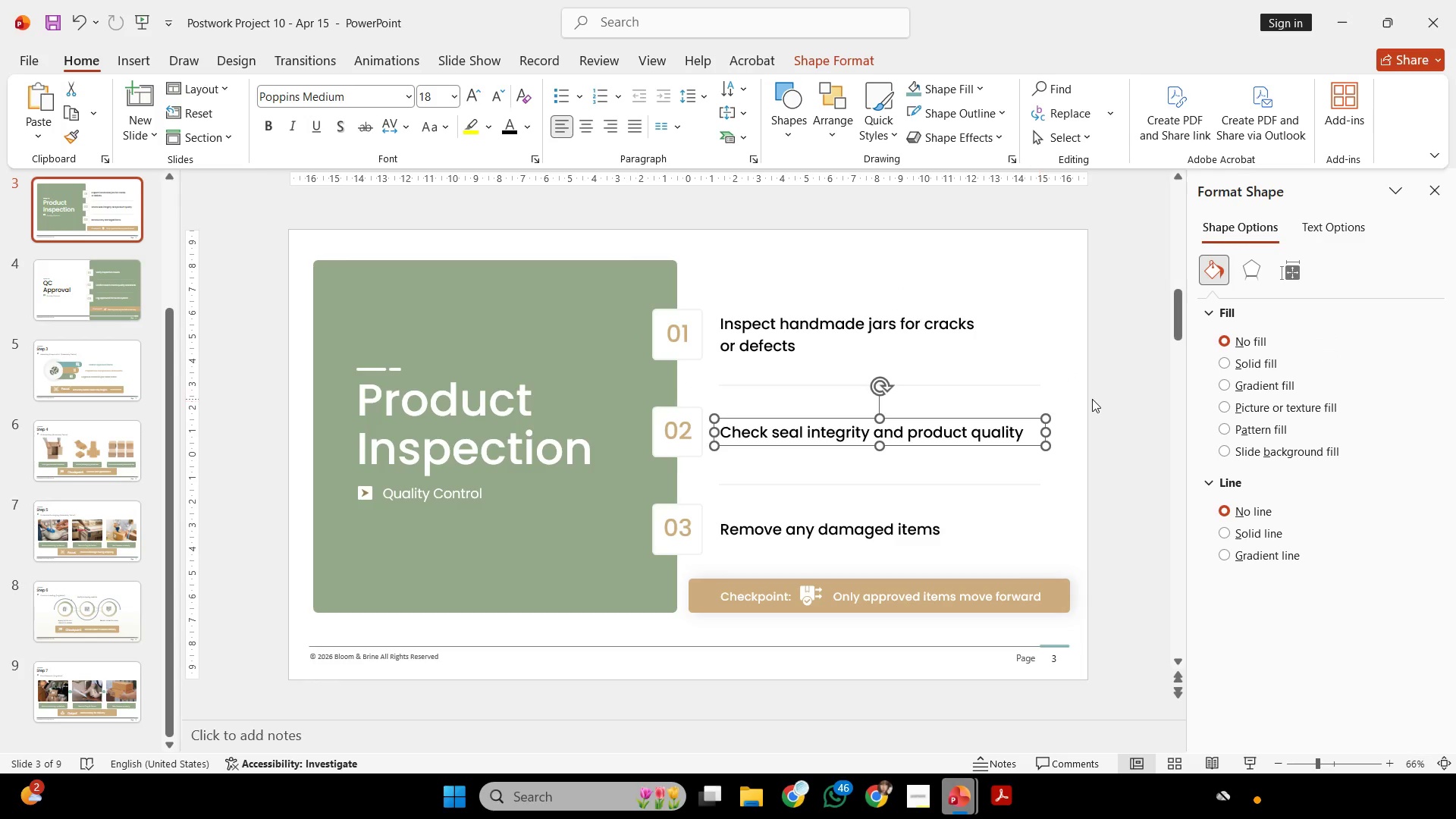 
left_click([1092, 398])
 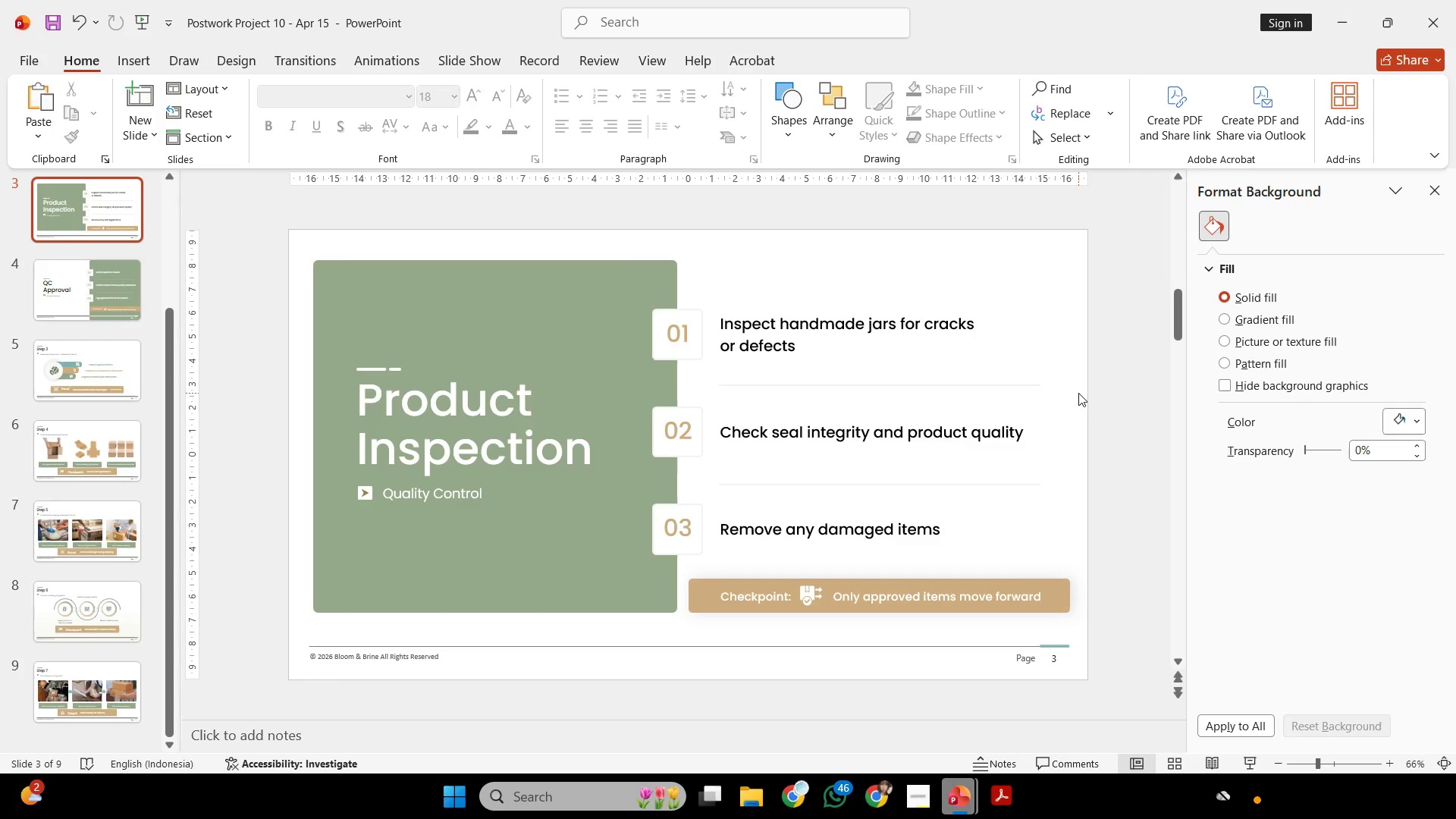 
left_click_drag(start_coordinate=[1078, 397], to_coordinate=[547, 479])
 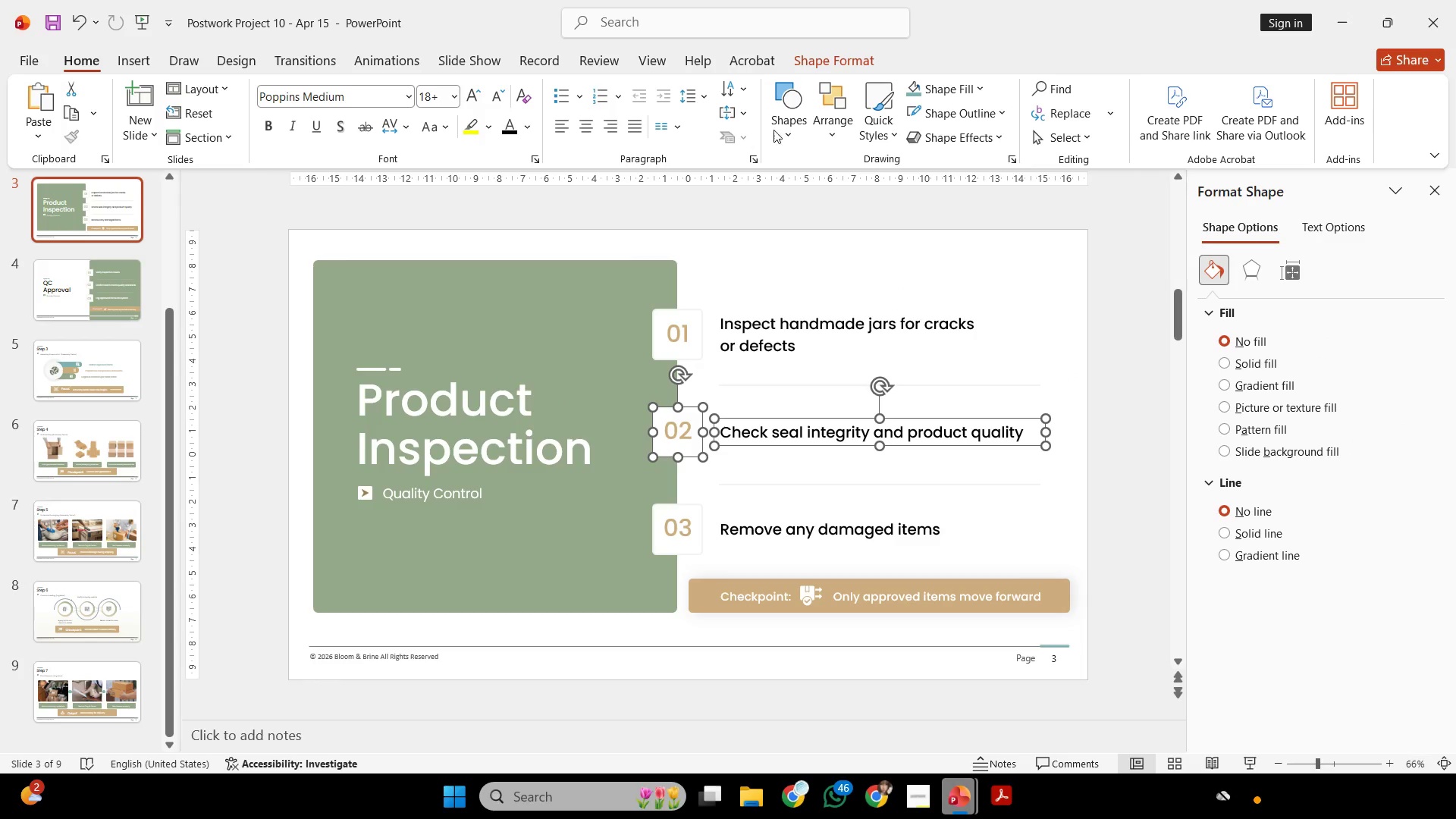 
left_click([834, 125])
 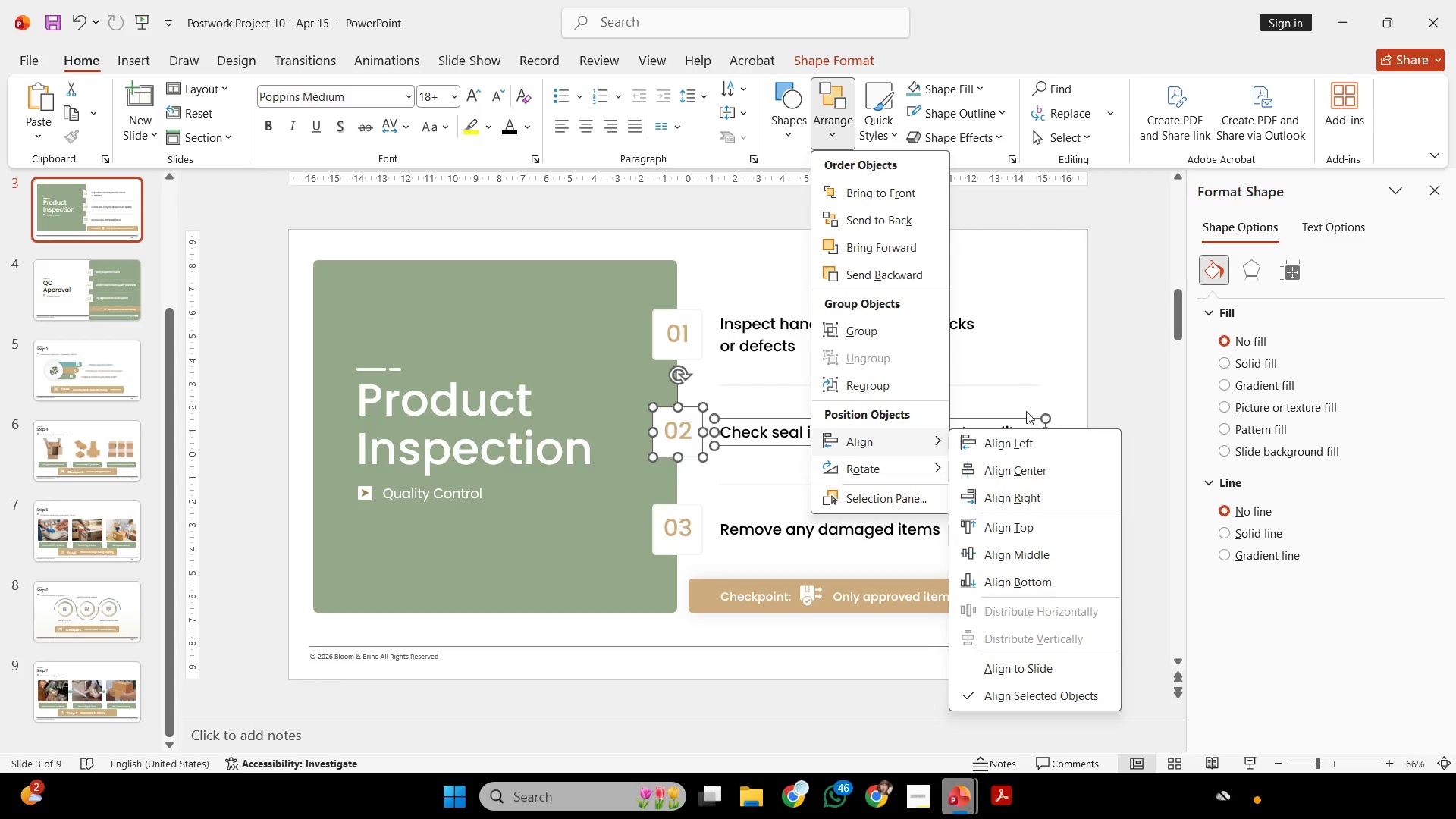 
left_click([895, 332])
 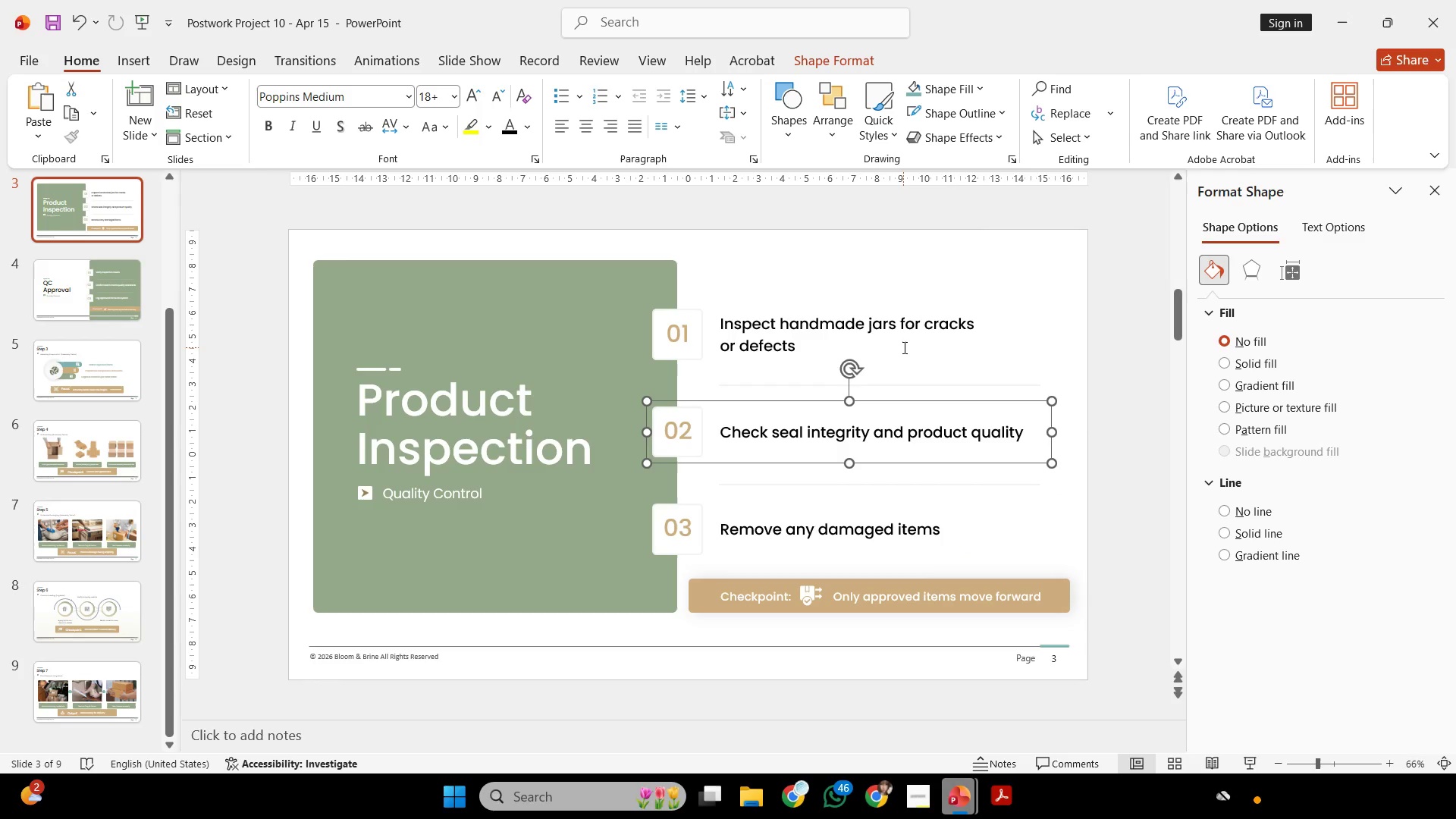 
wait(7.56)
 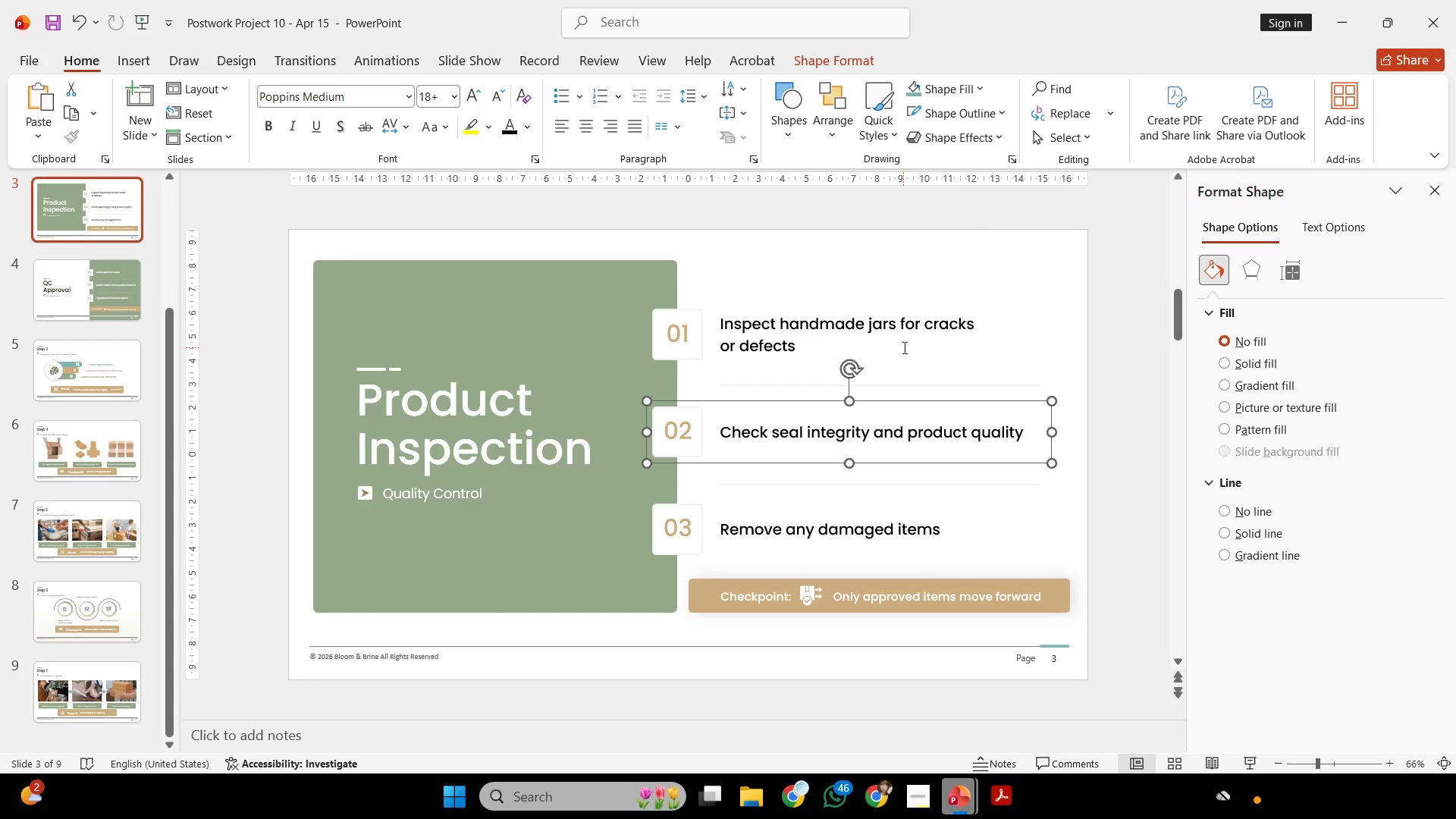 
left_click([1078, 500])
 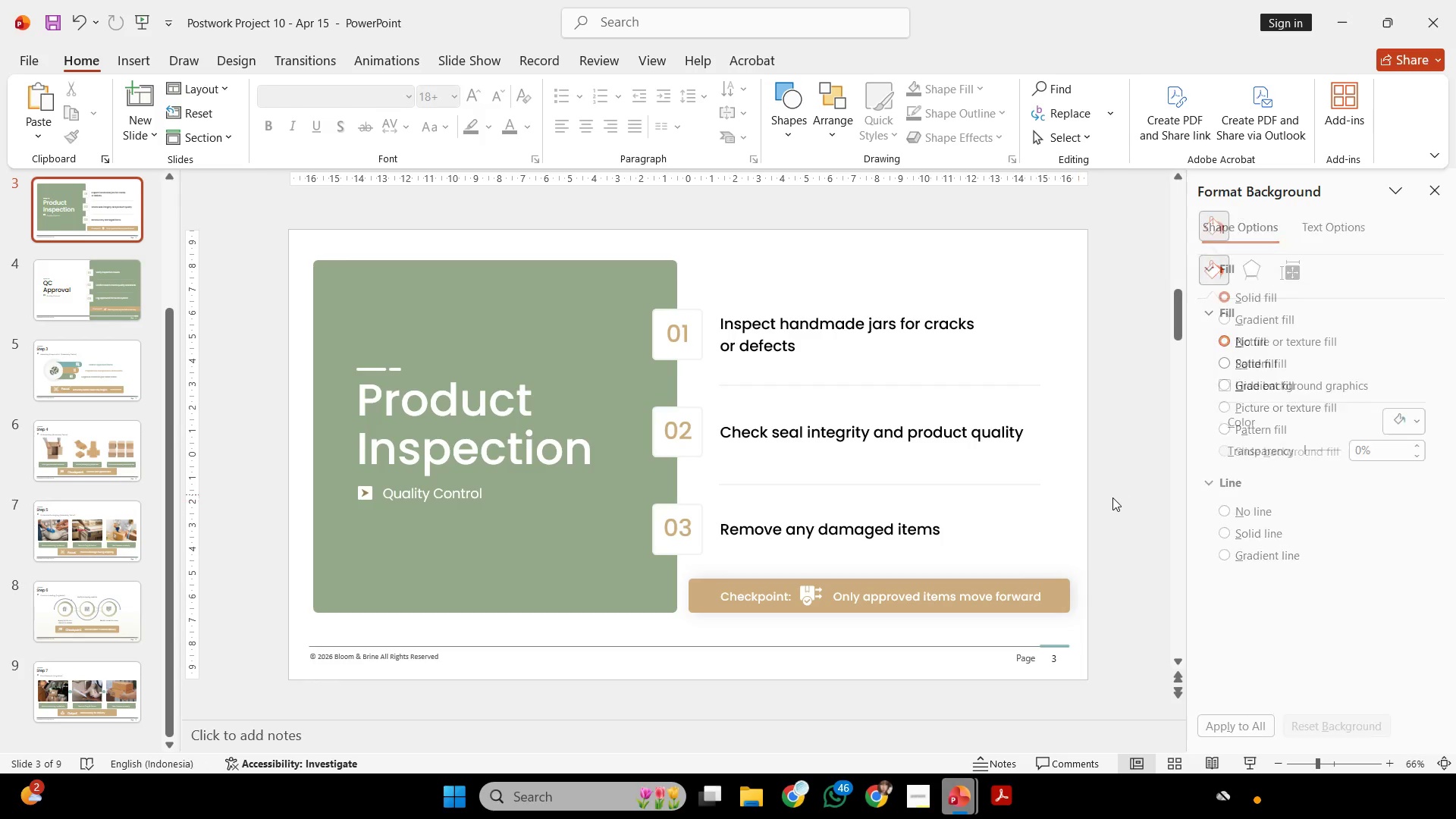 
left_click_drag(start_coordinate=[1121, 494], to_coordinate=[599, 576])
 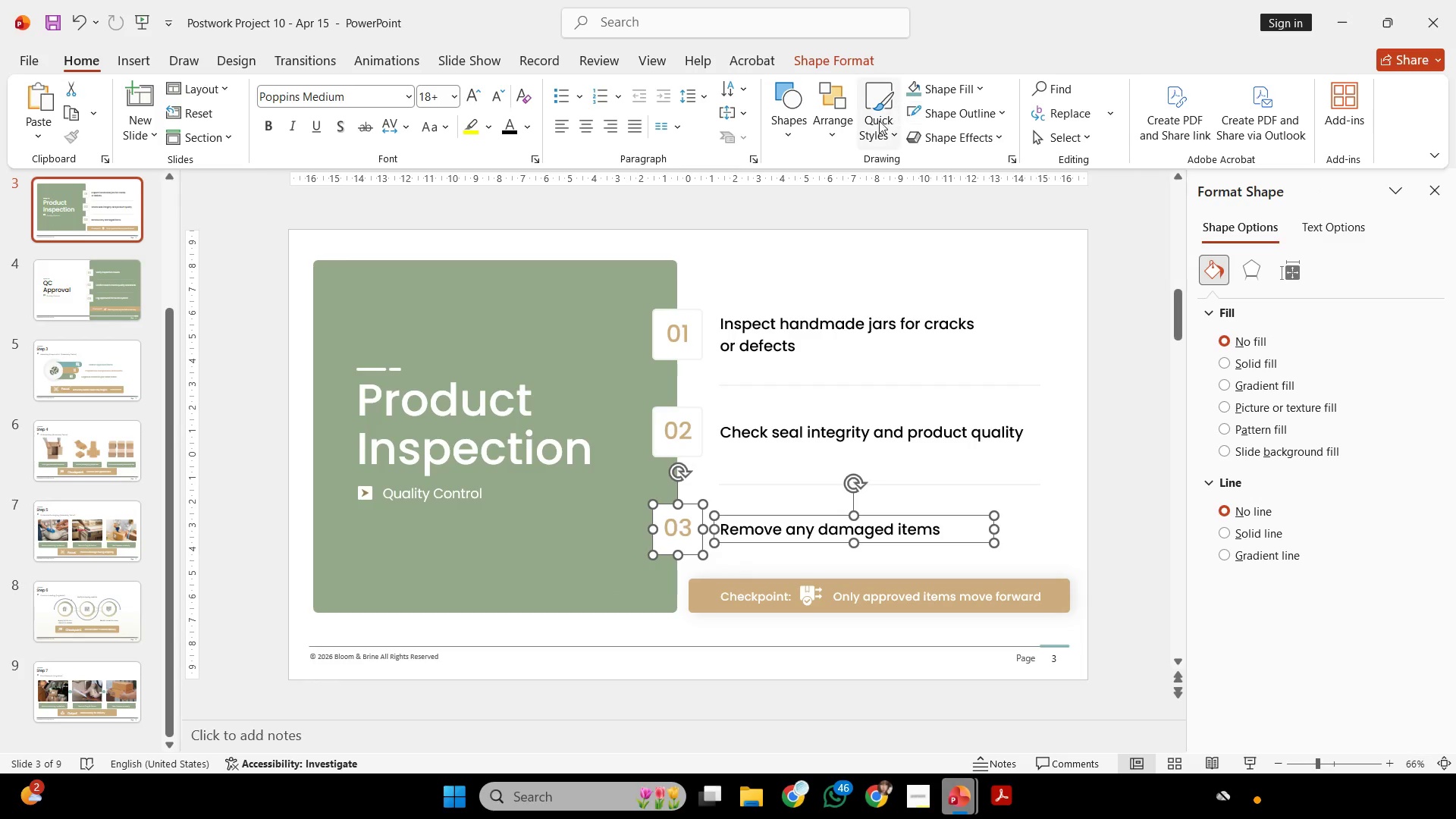 
left_click([856, 122])
 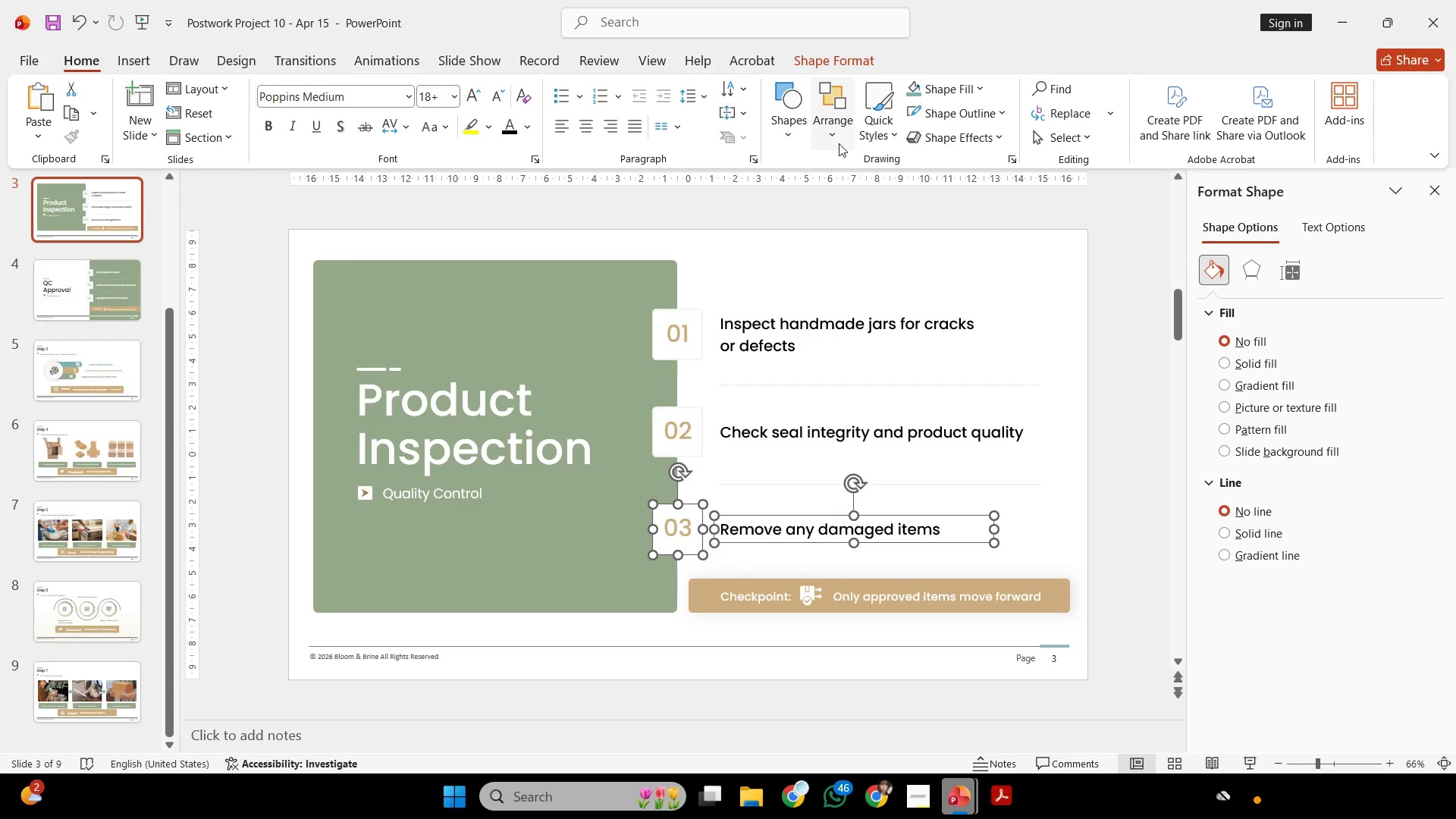 
left_click([839, 141])
 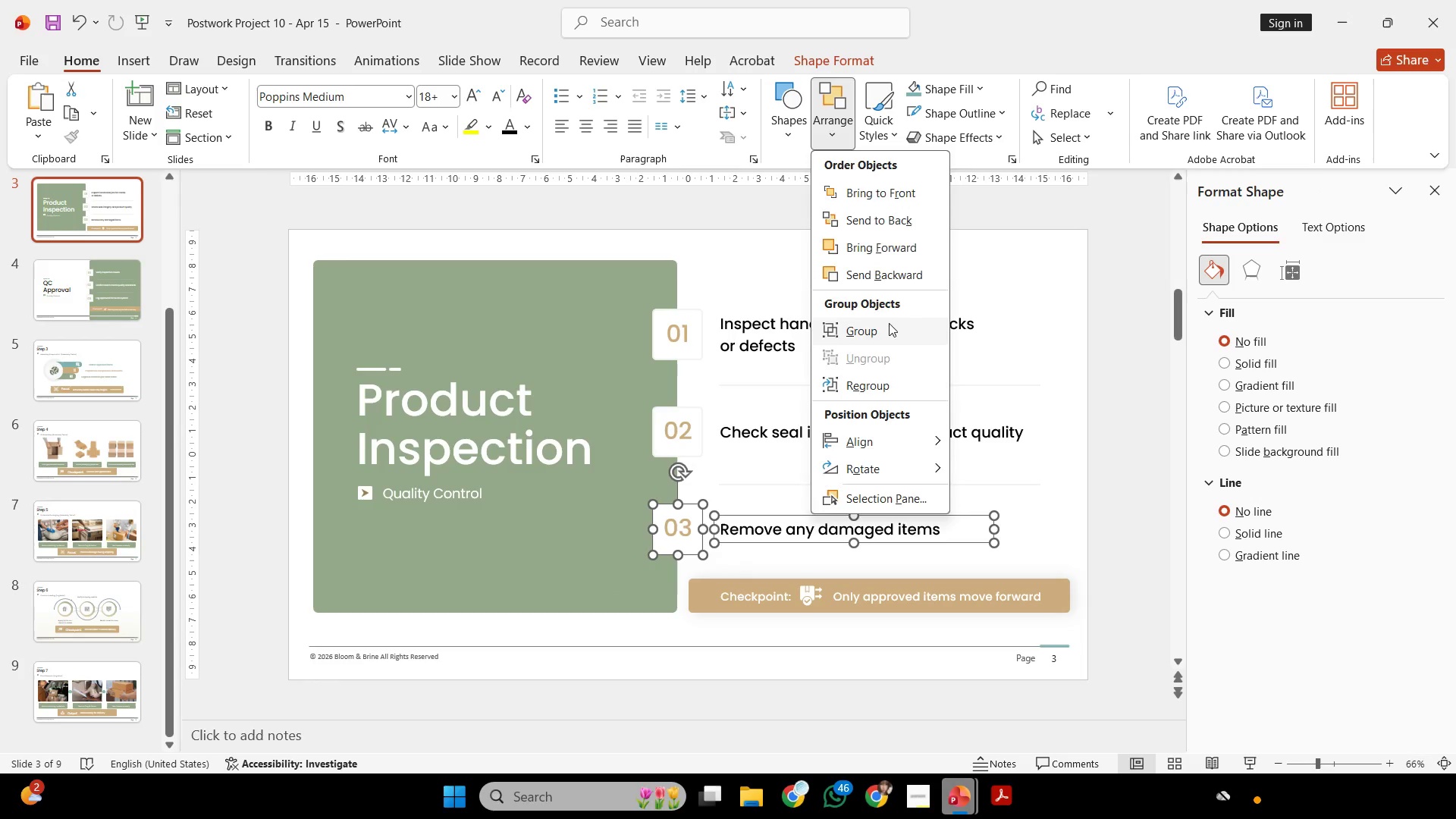 
double_click([1030, 274])
 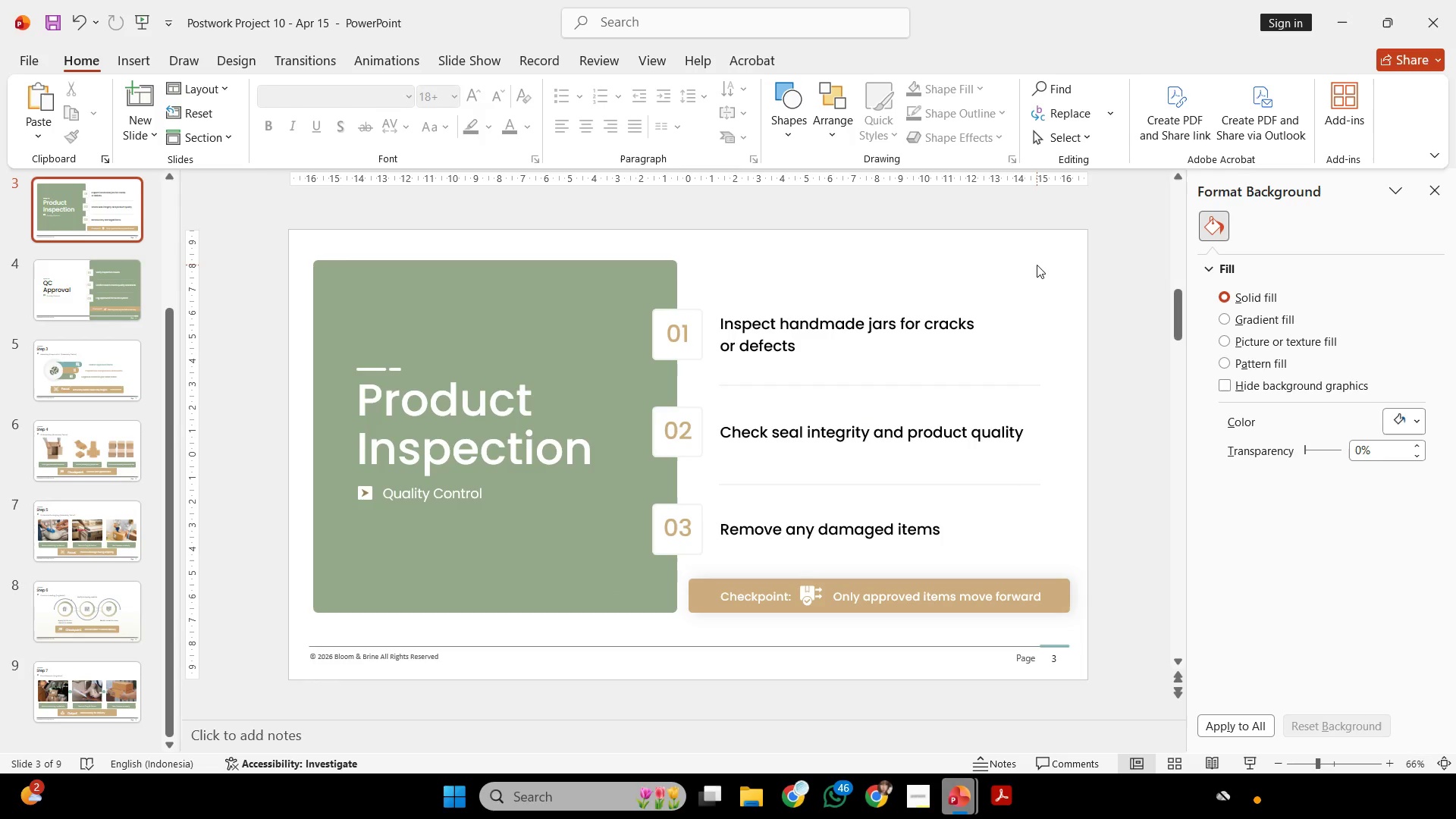 
wait(12.22)
 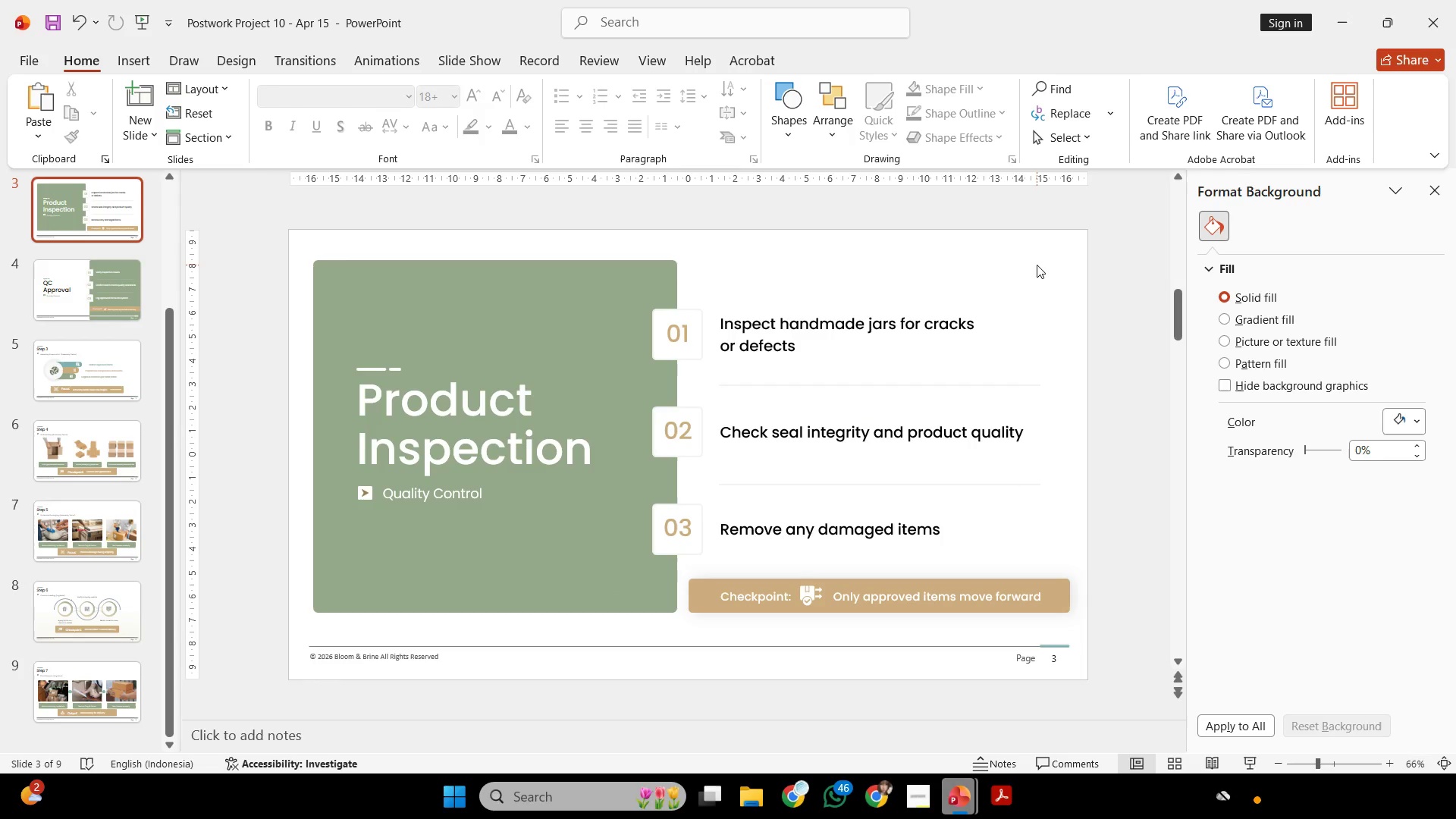 
left_click([1128, 288])
 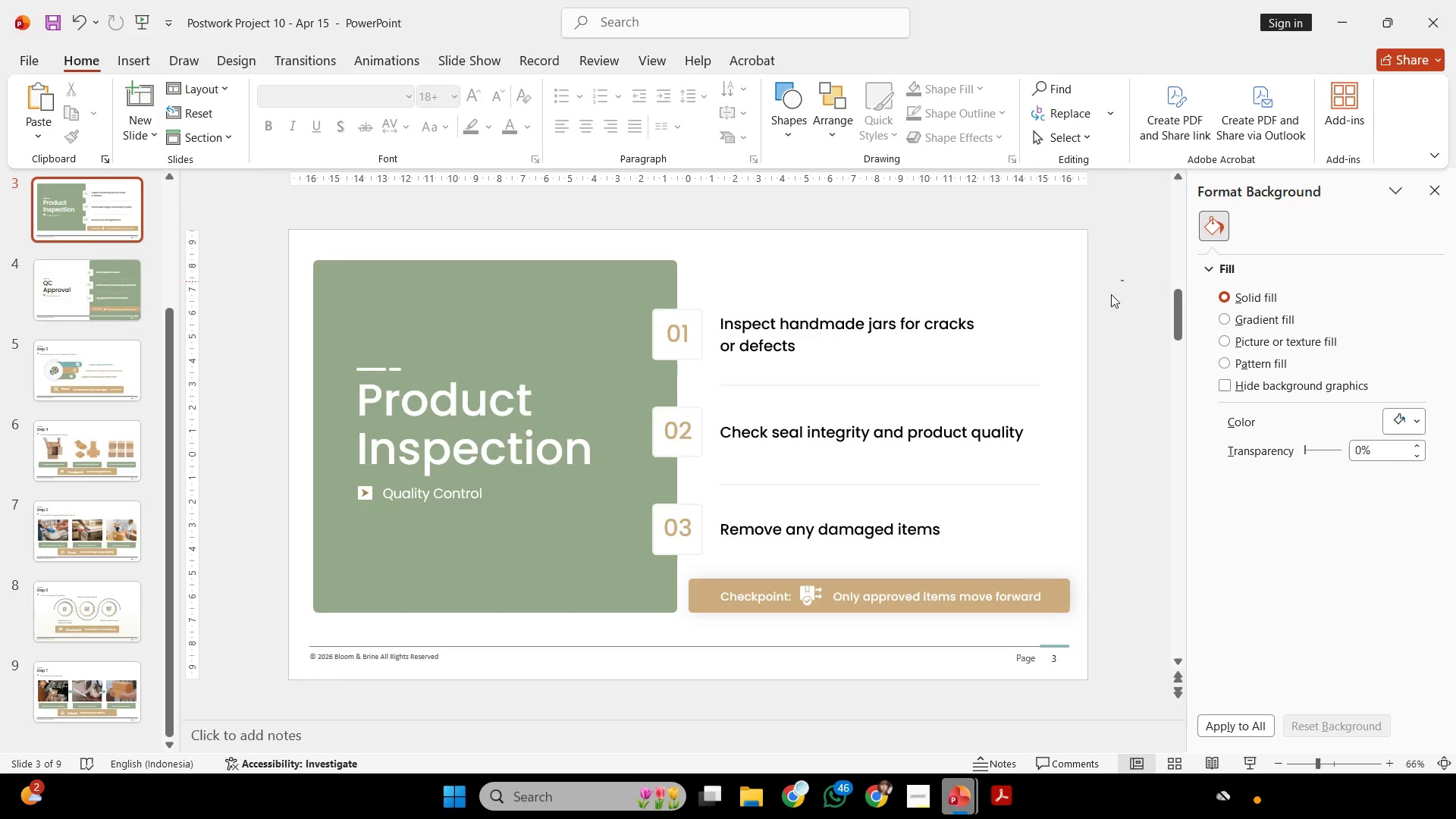 
left_click_drag(start_coordinate=[1124, 281], to_coordinate=[606, 592])
 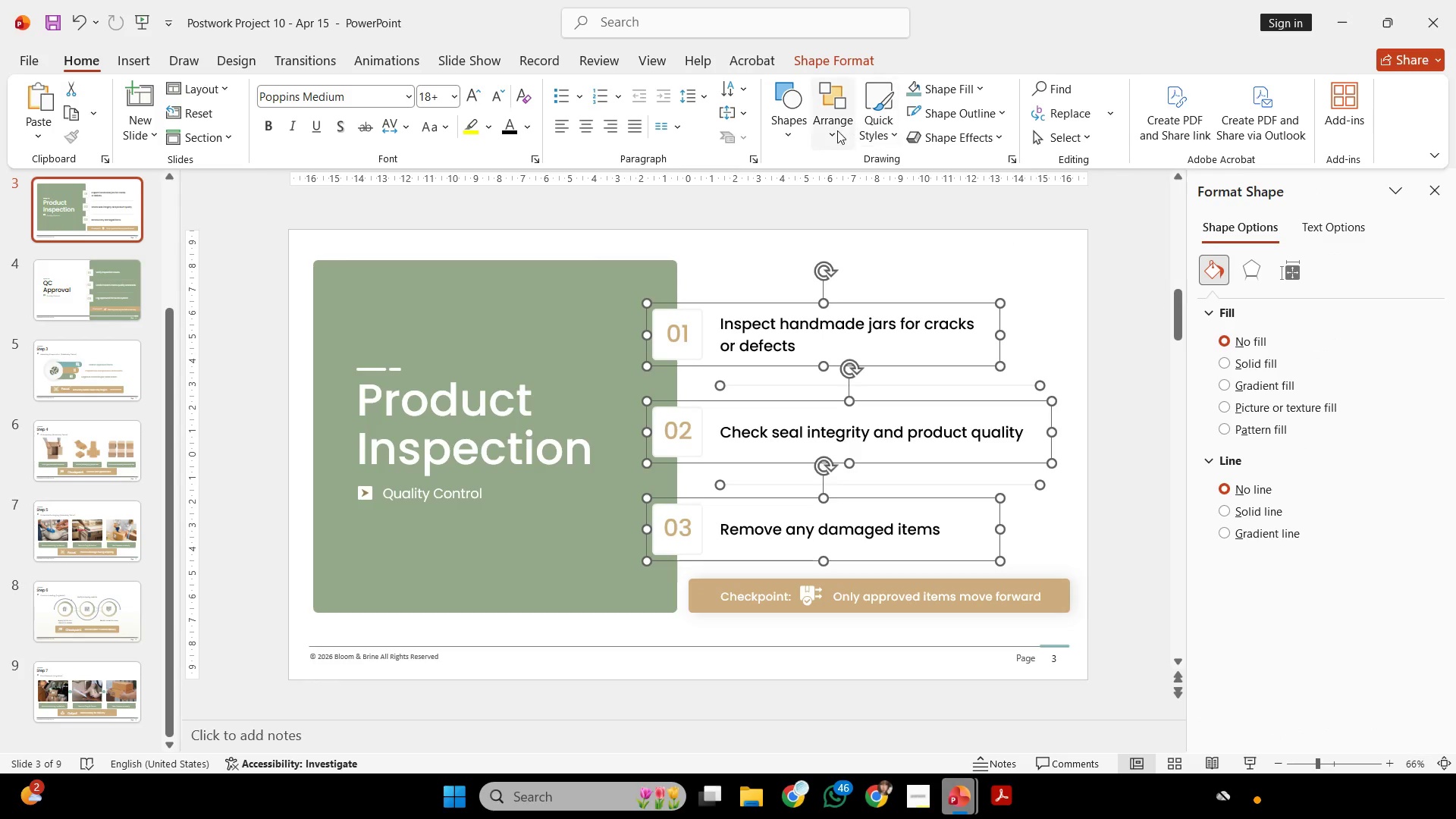 
left_click([837, 130])
 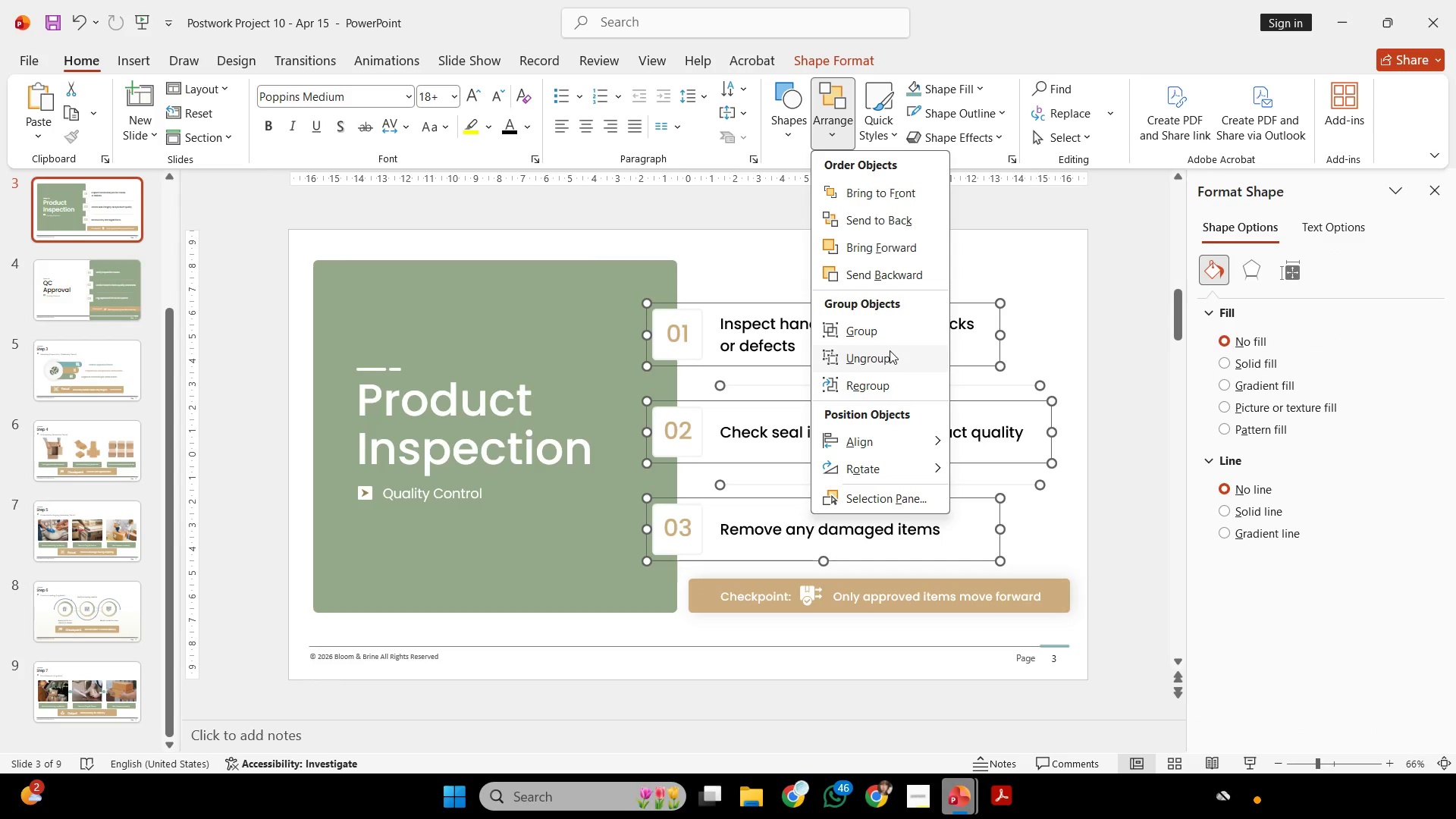 
left_click([890, 337])
 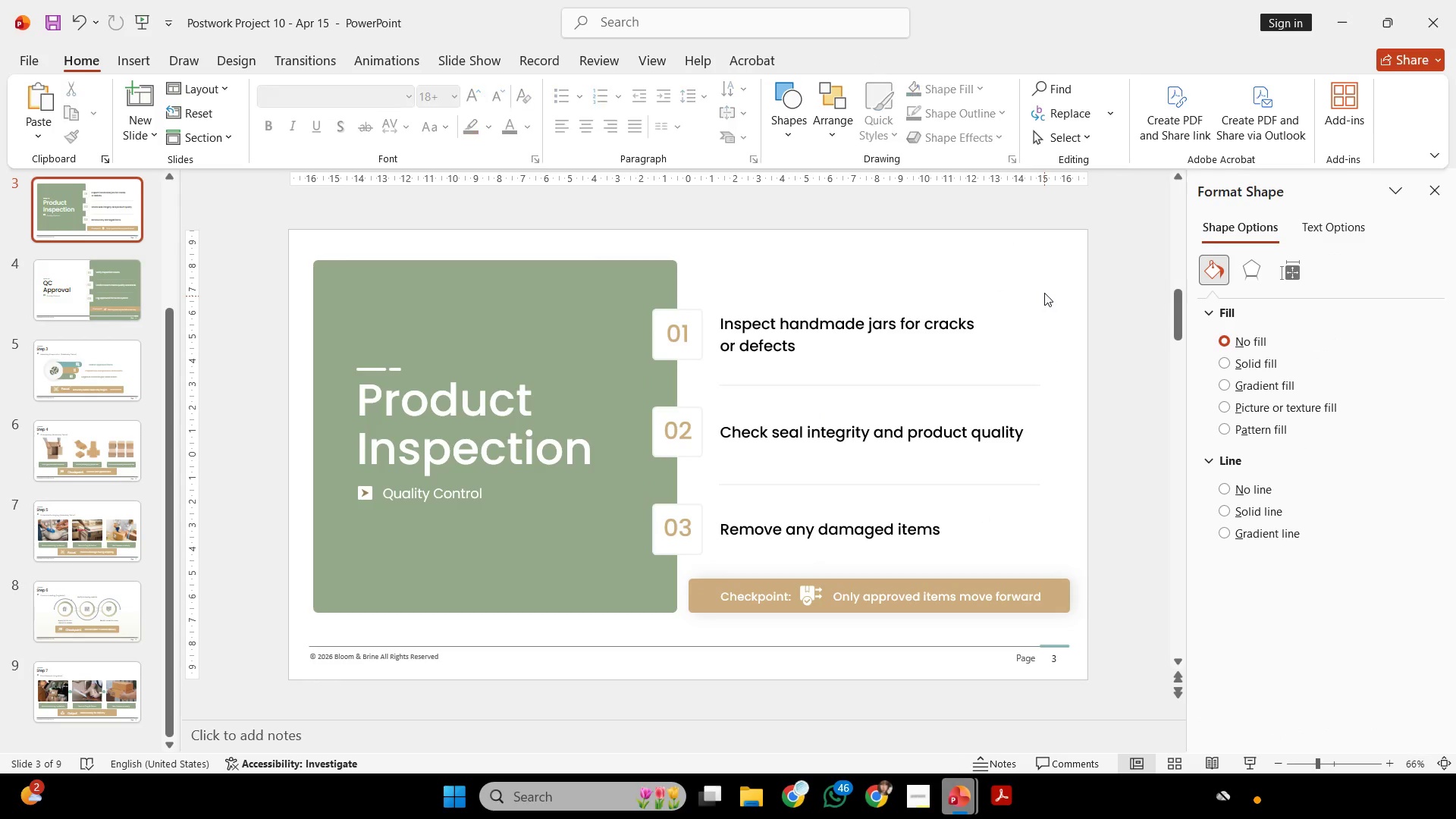 
double_click([1090, 268])
 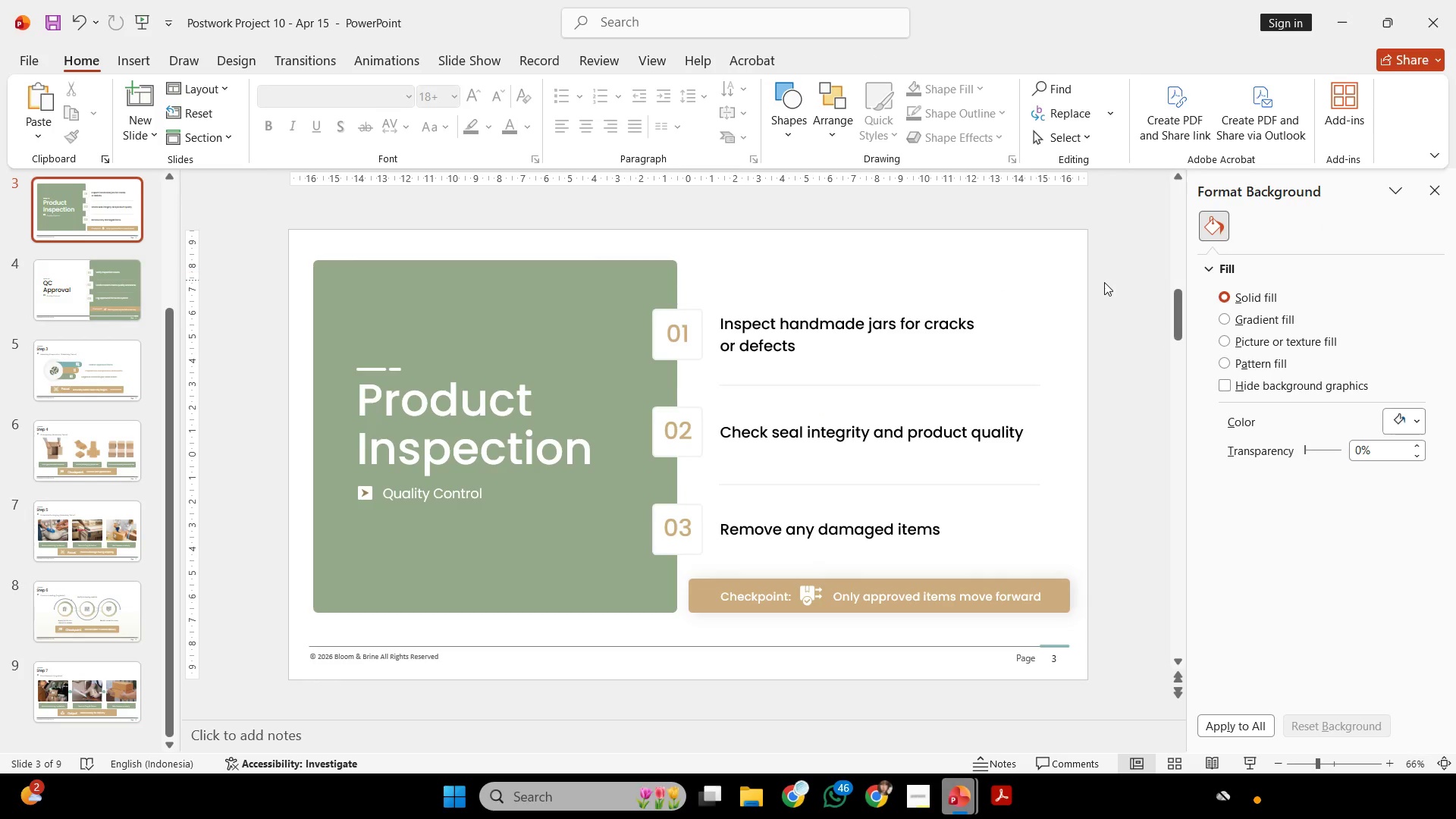 
left_click_drag(start_coordinate=[1104, 280], to_coordinate=[560, 642])
 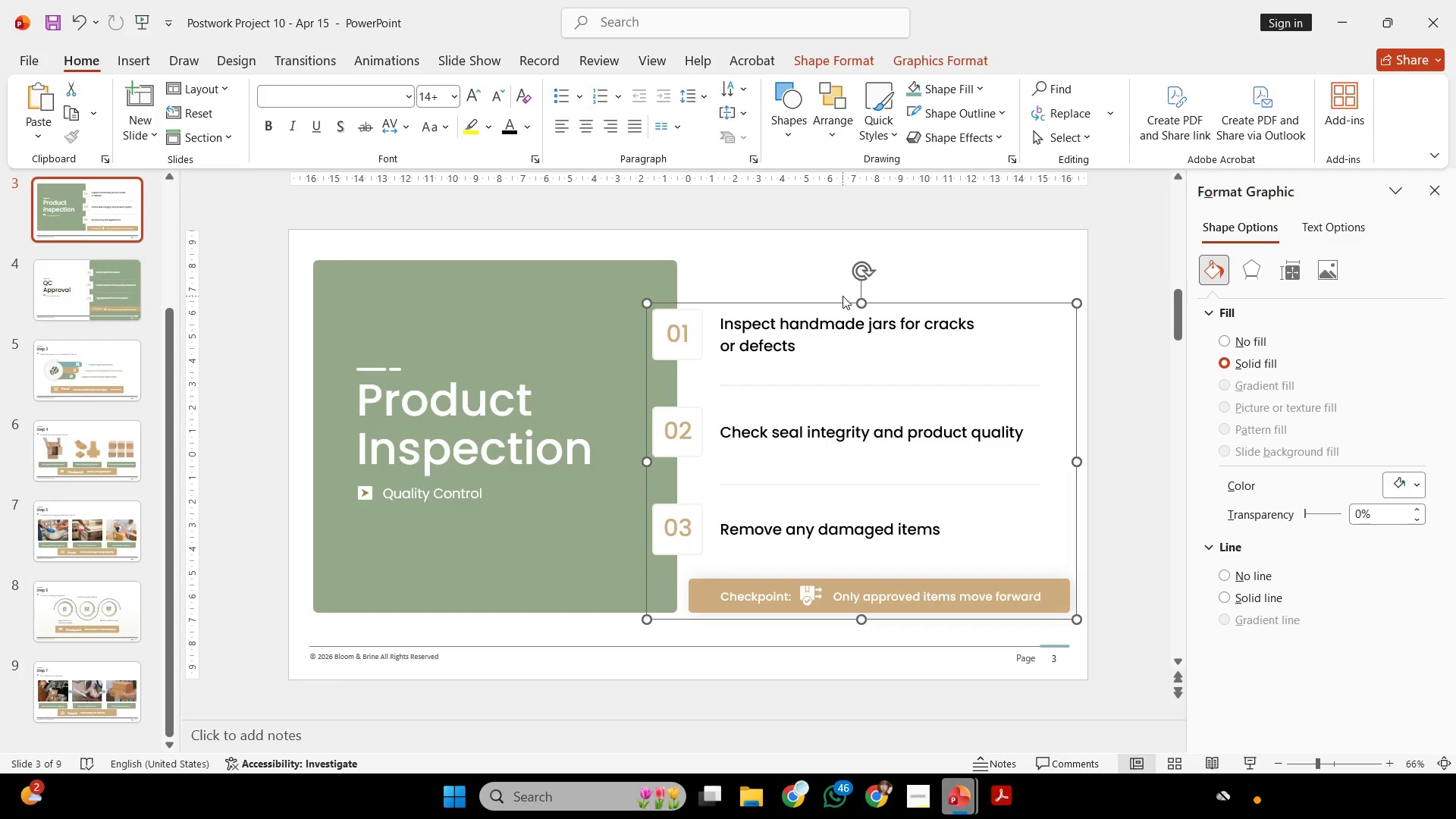 
wait(26.03)
 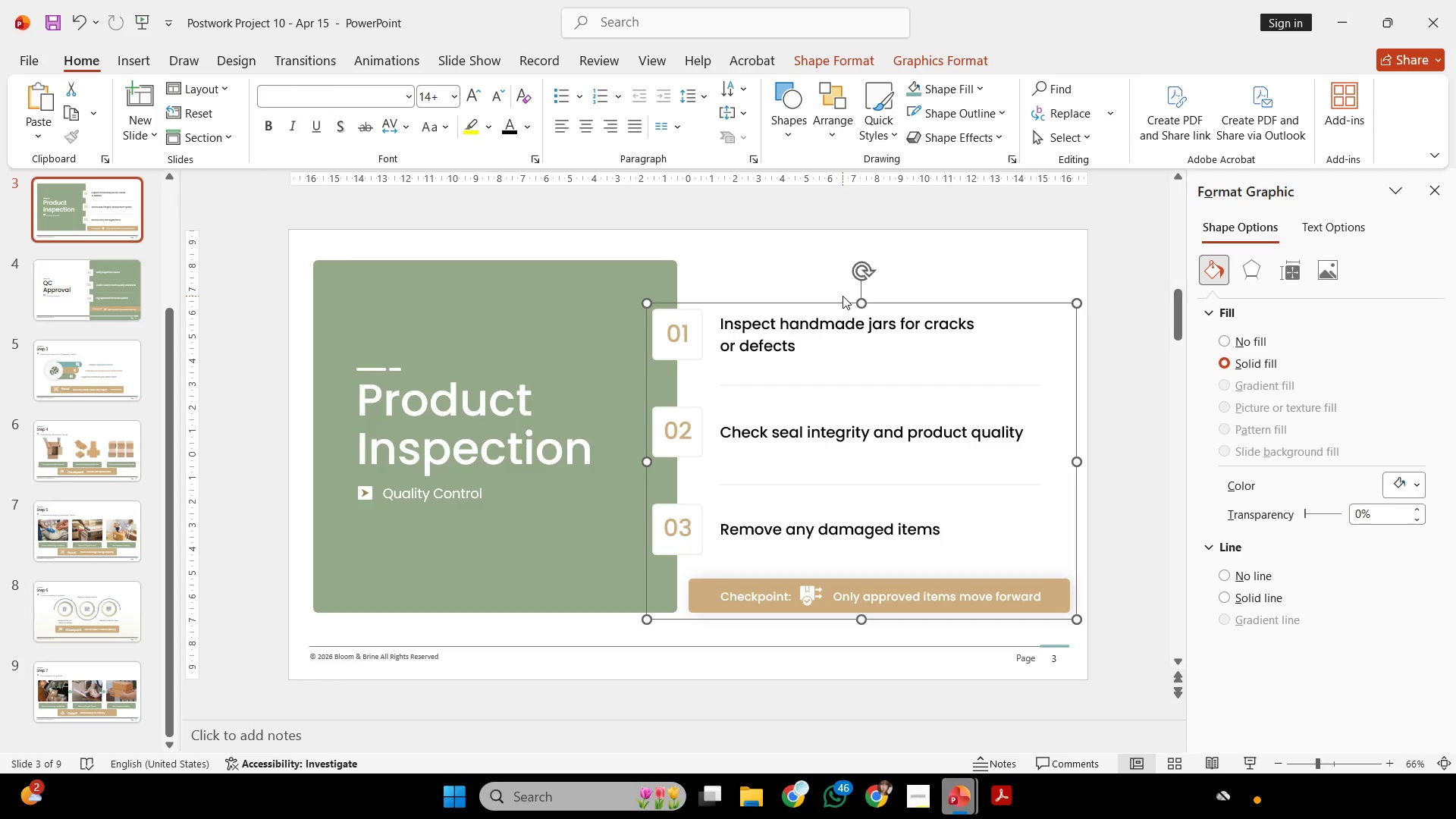 
double_click([661, 278])
 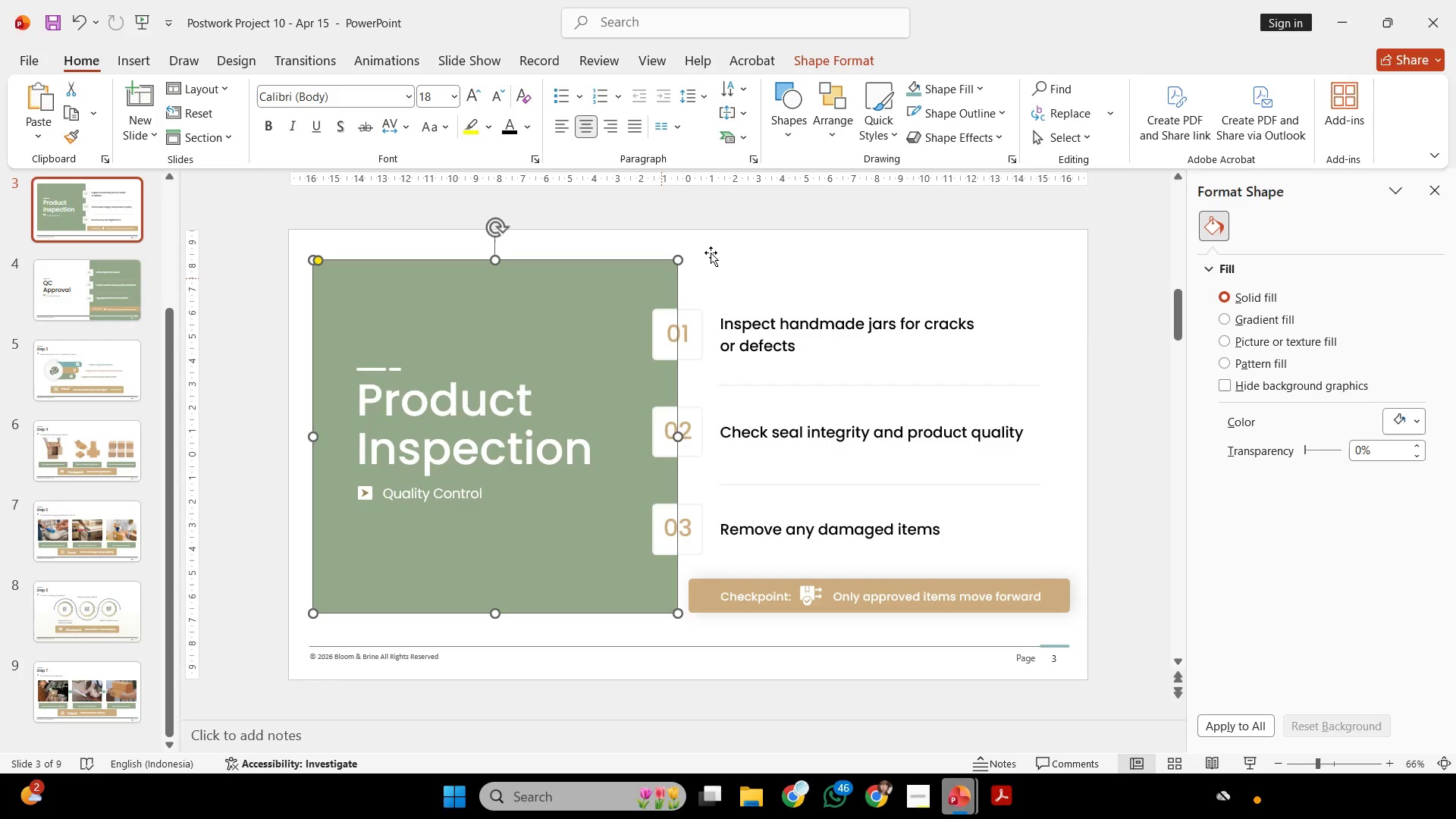 
triple_click([711, 253])
 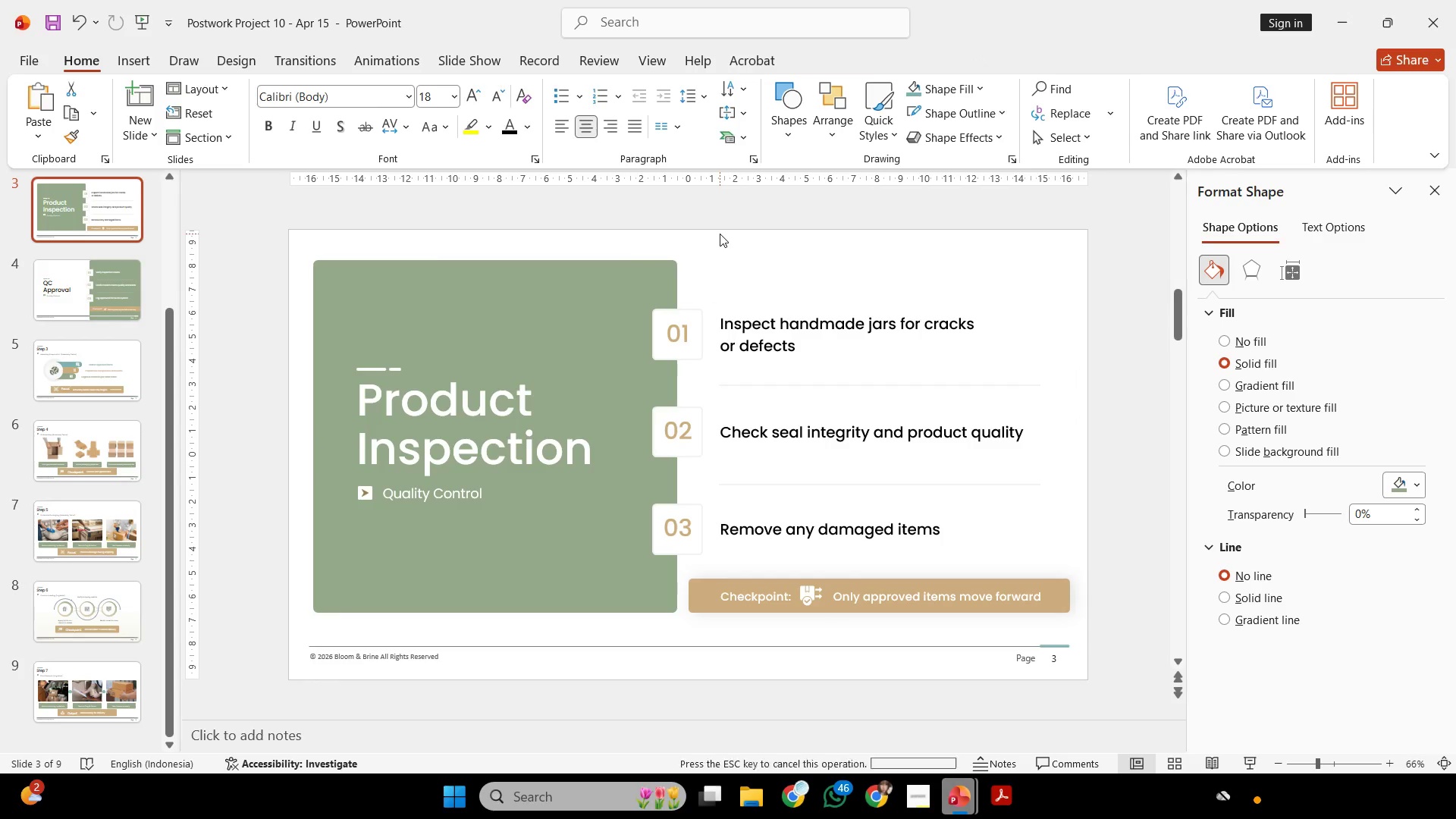 
left_click_drag(start_coordinate=[720, 234], to_coordinate=[281, 651])
 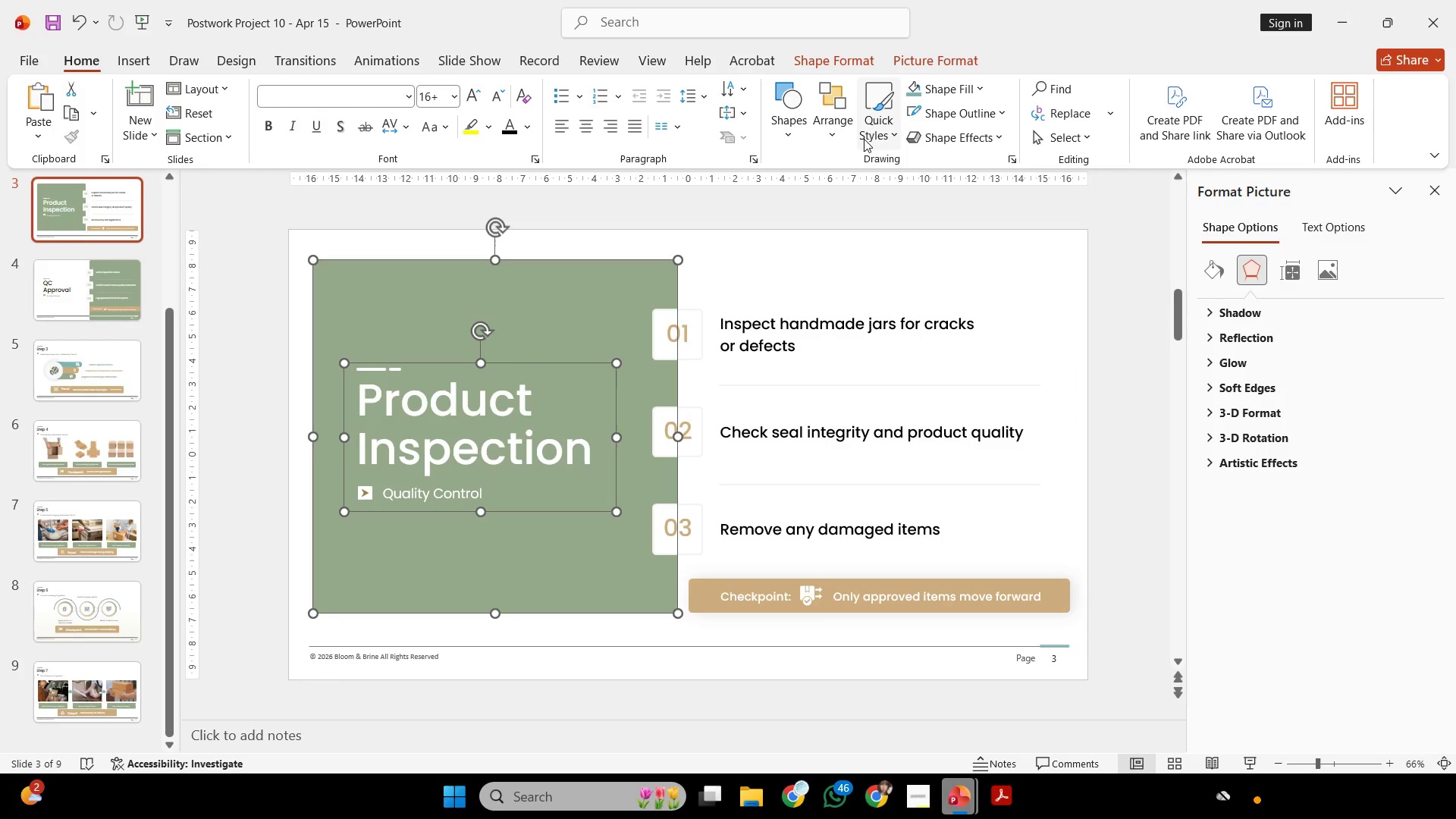 
double_click([848, 127])
 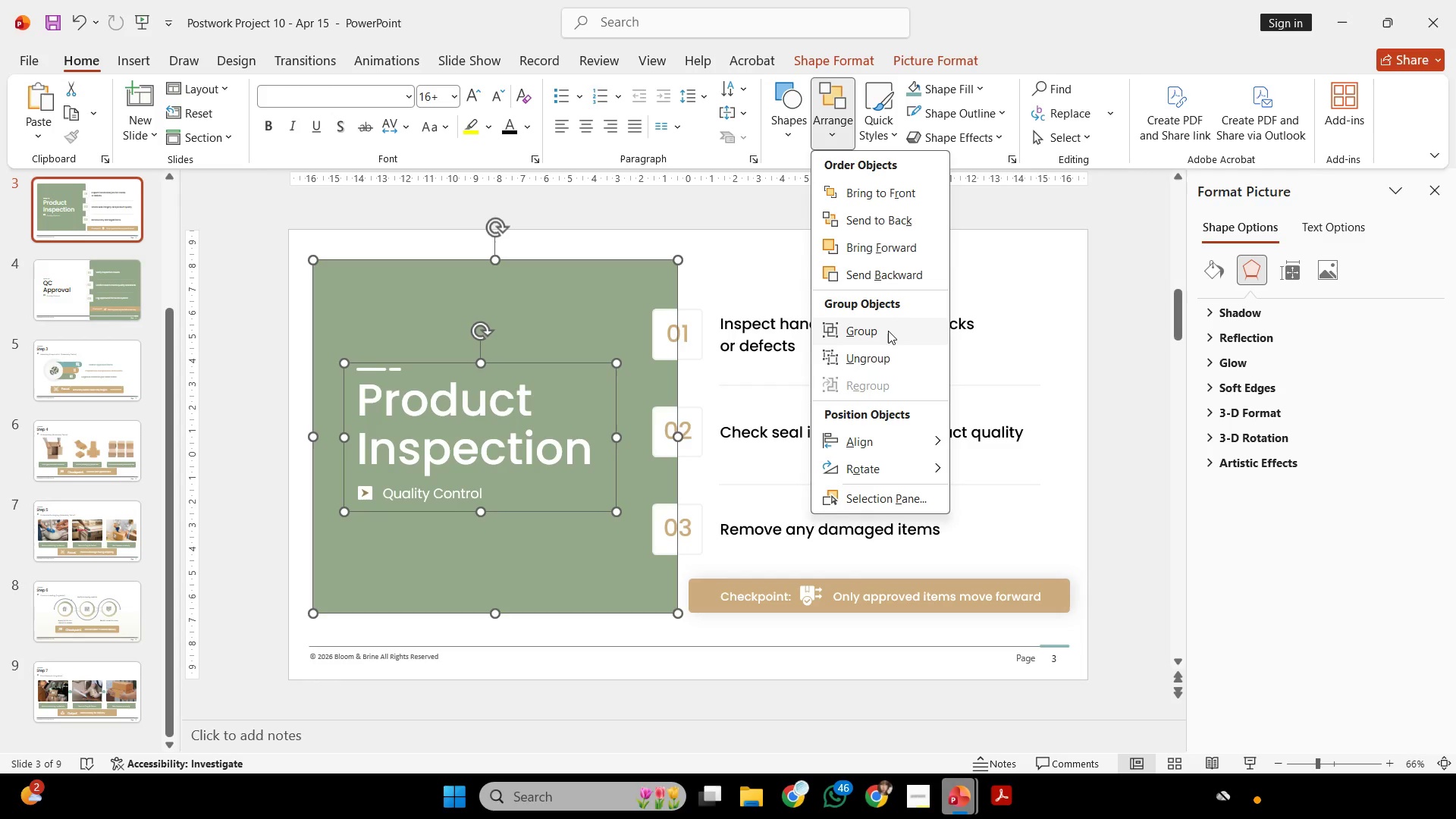 
left_click([886, 325])
 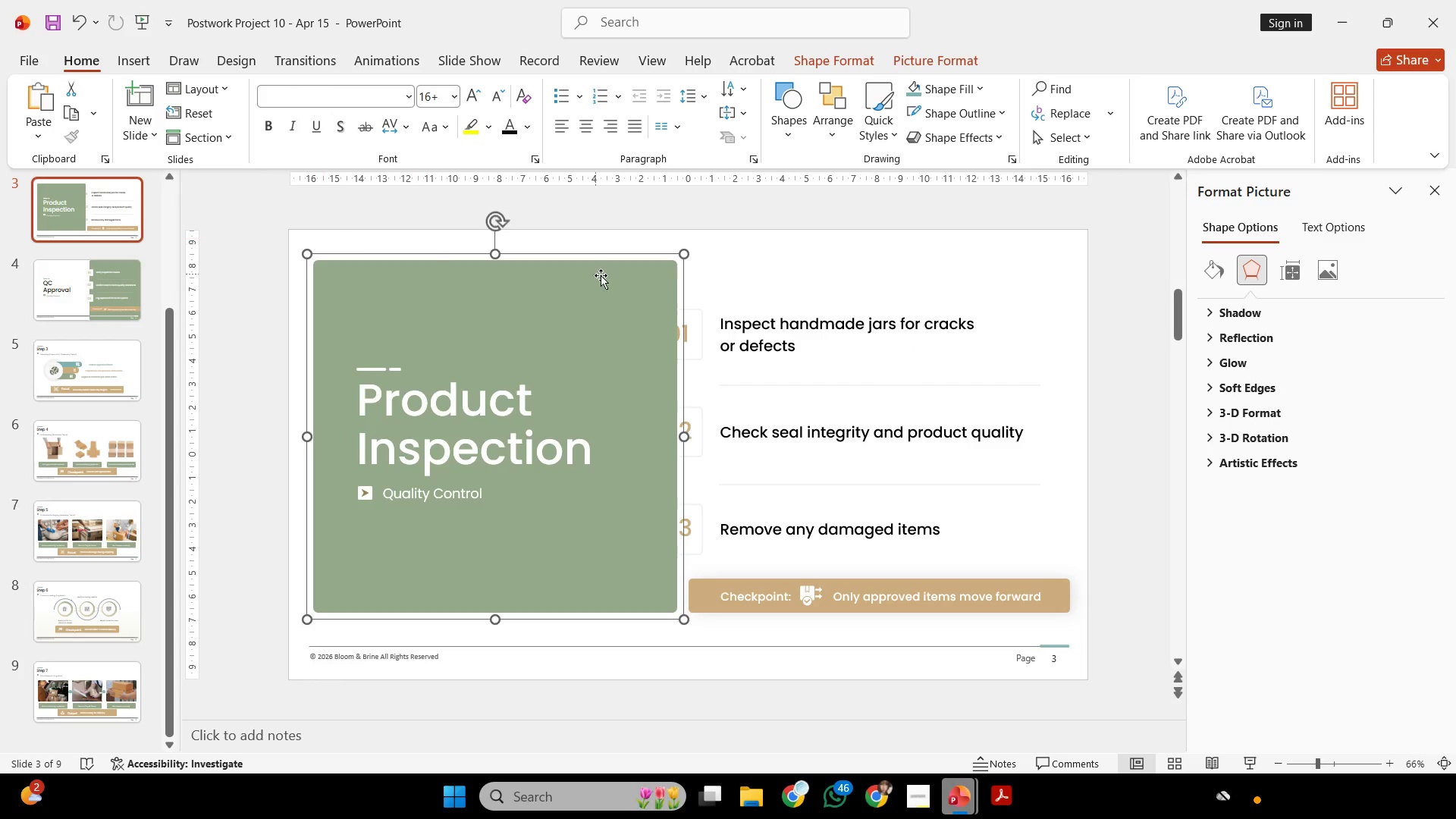 
left_click([749, 325])
 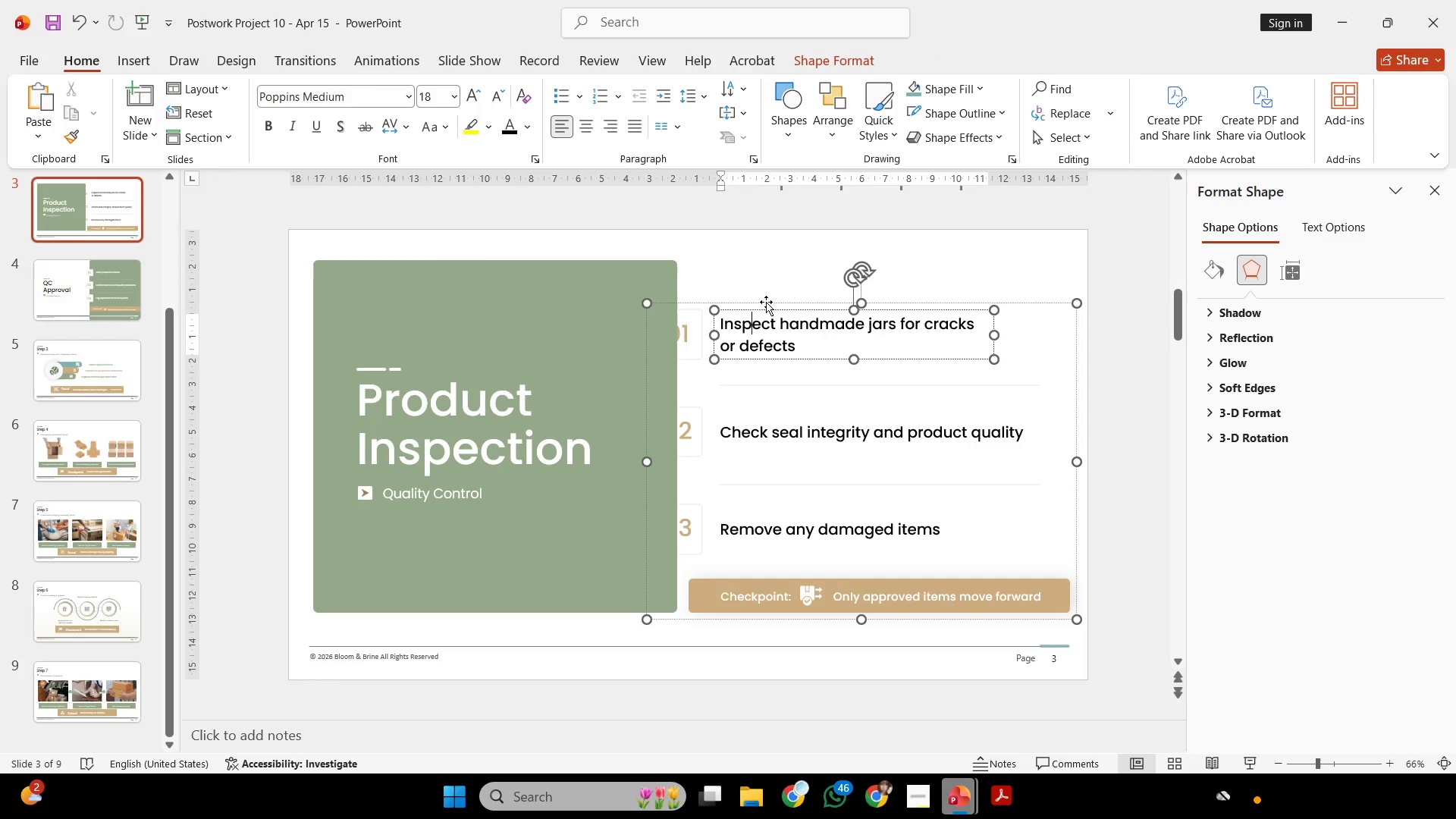 
left_click([766, 302])
 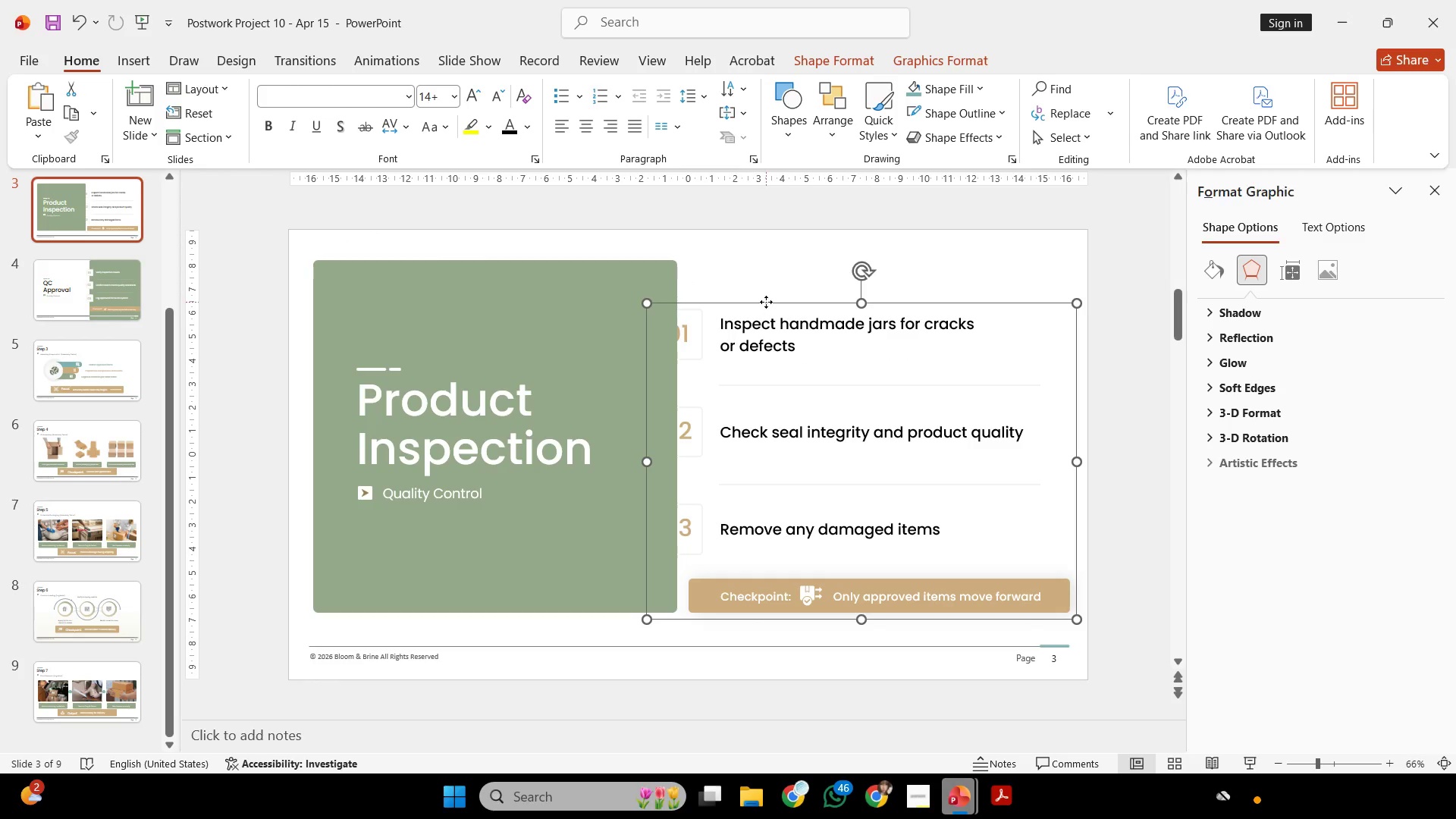 
right_click([766, 302])
 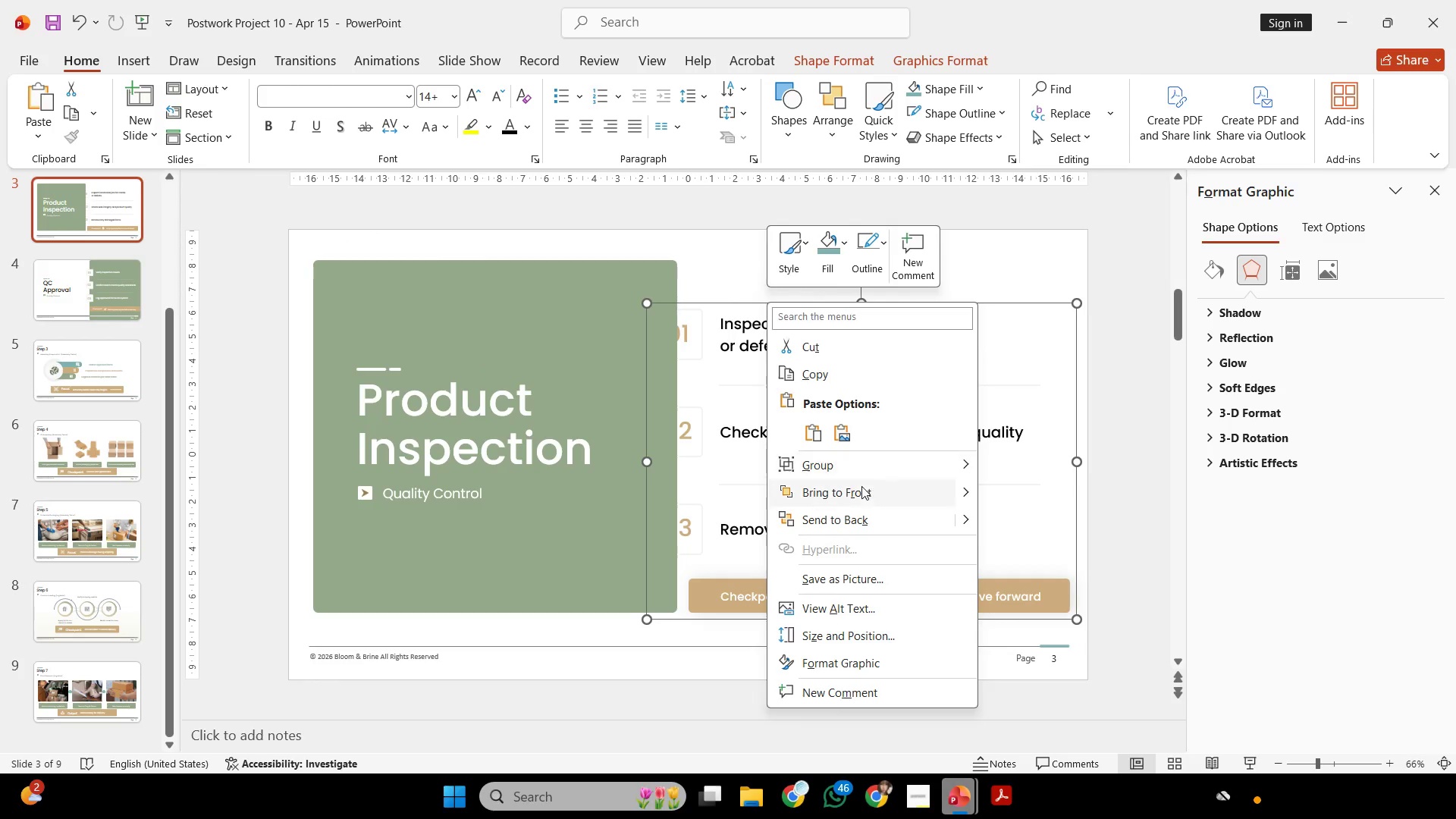 
left_click([858, 503])
 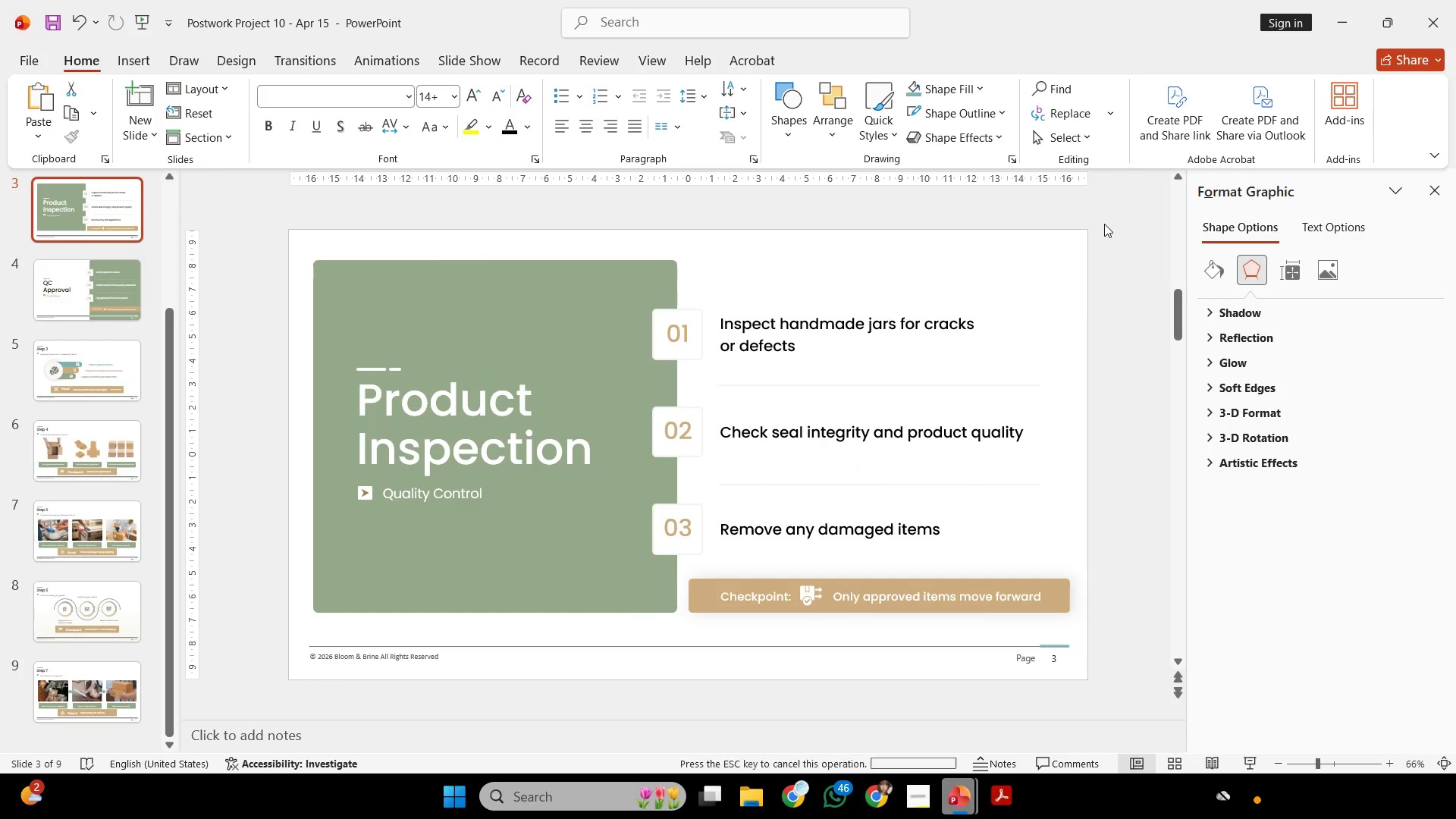 
left_click_drag(start_coordinate=[1109, 219], to_coordinate=[195, 650])
 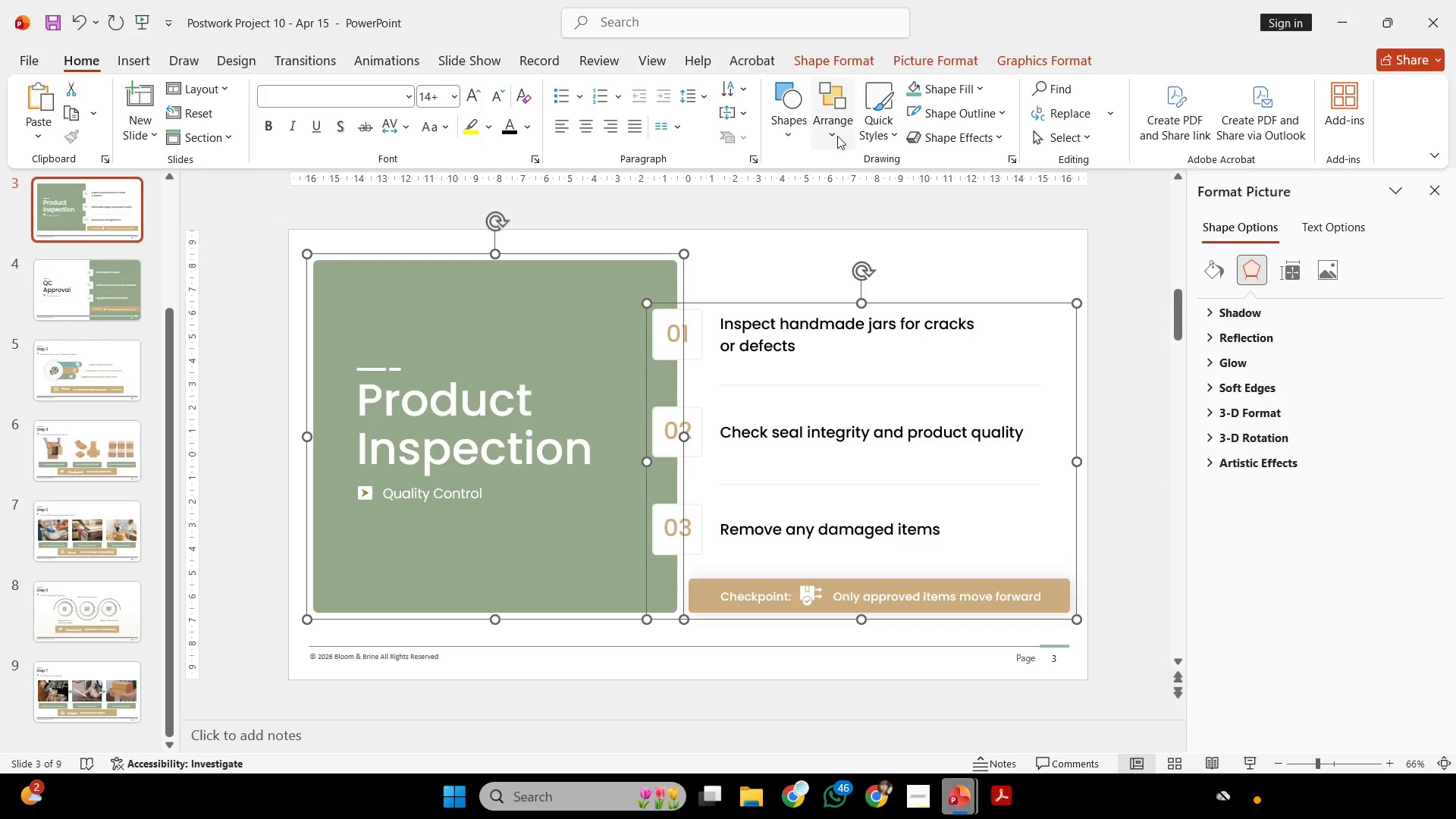 
left_click([817, 142])
 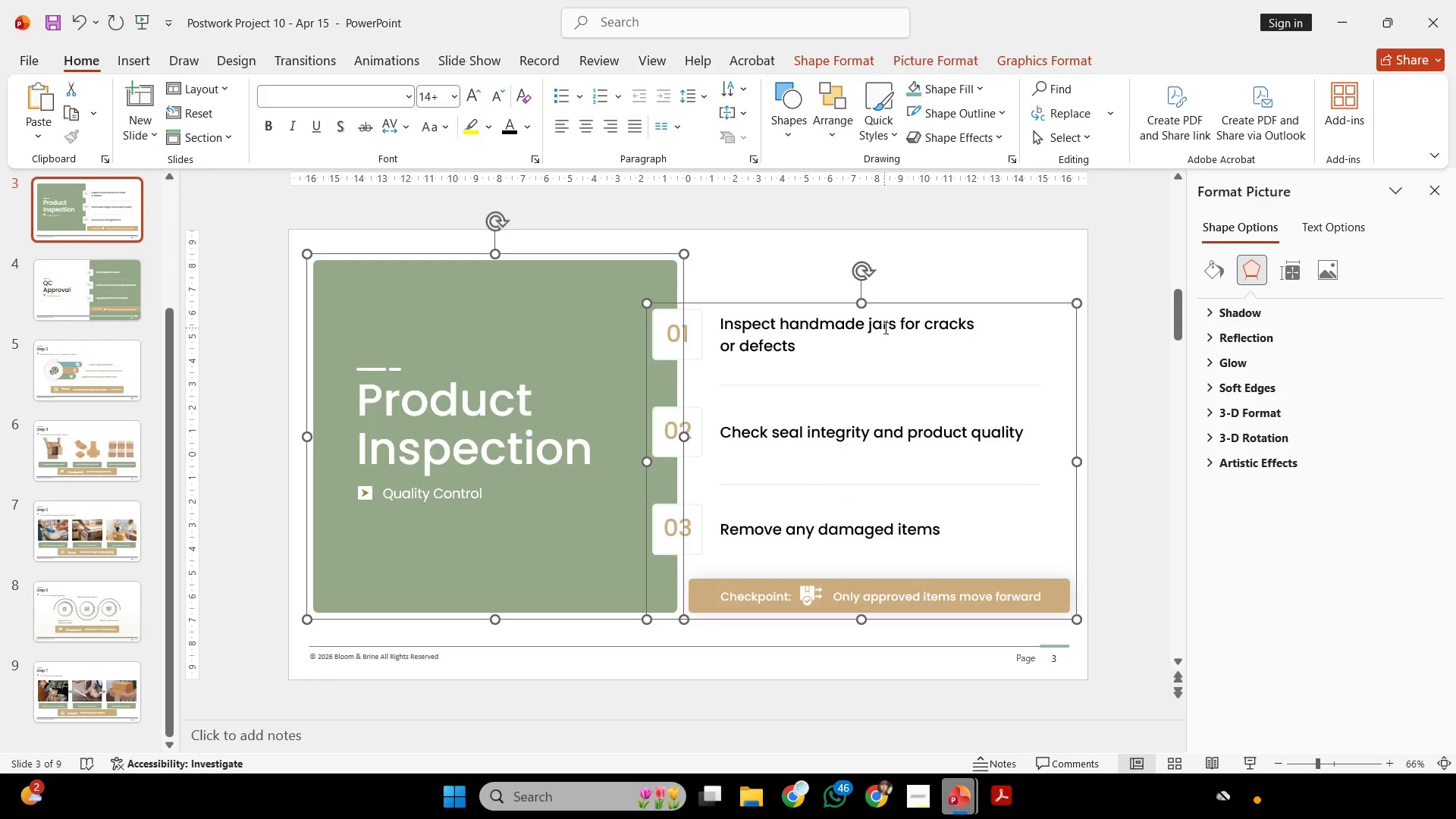 
double_click([878, 246])
 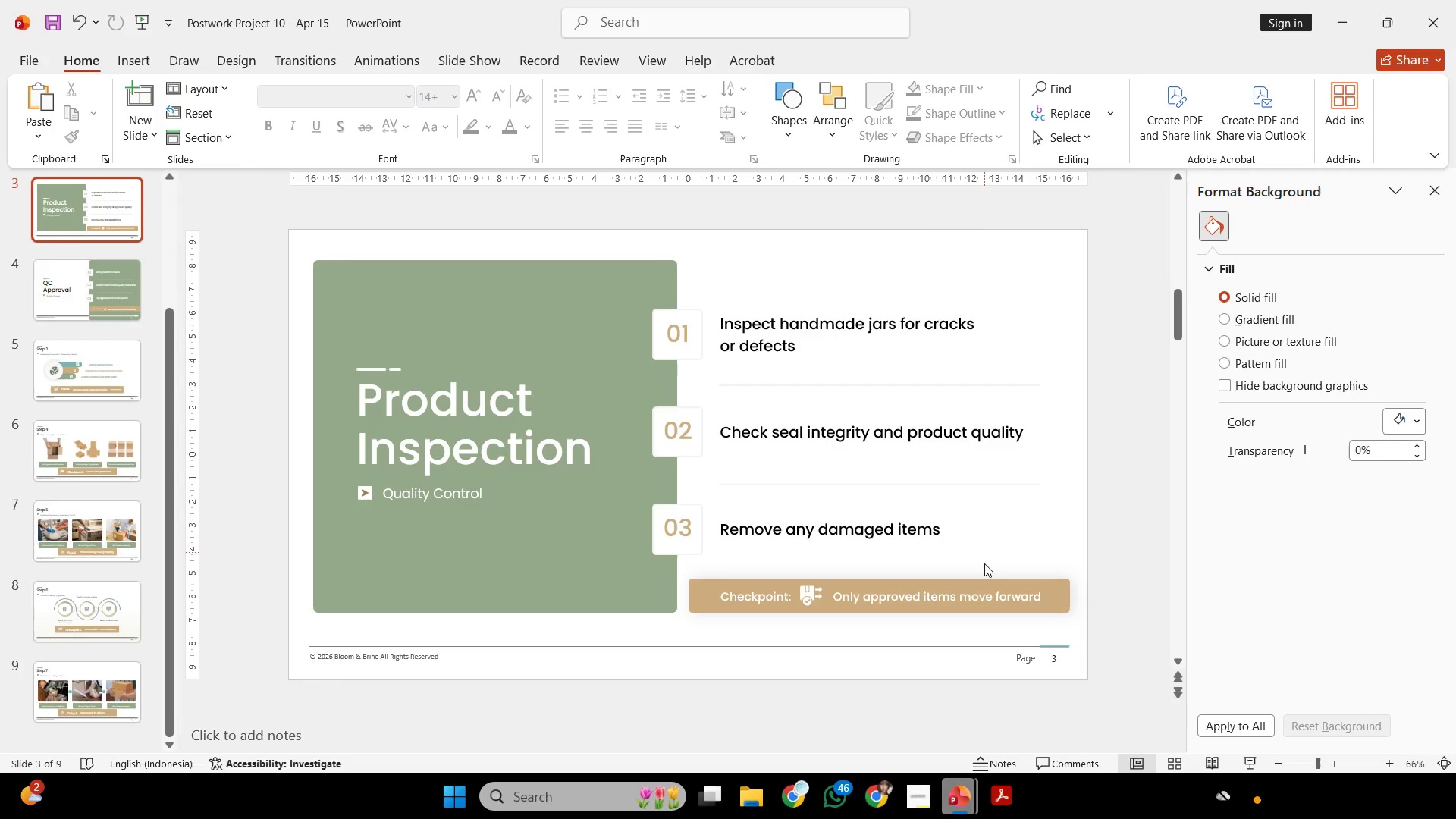 
left_click([914, 799])